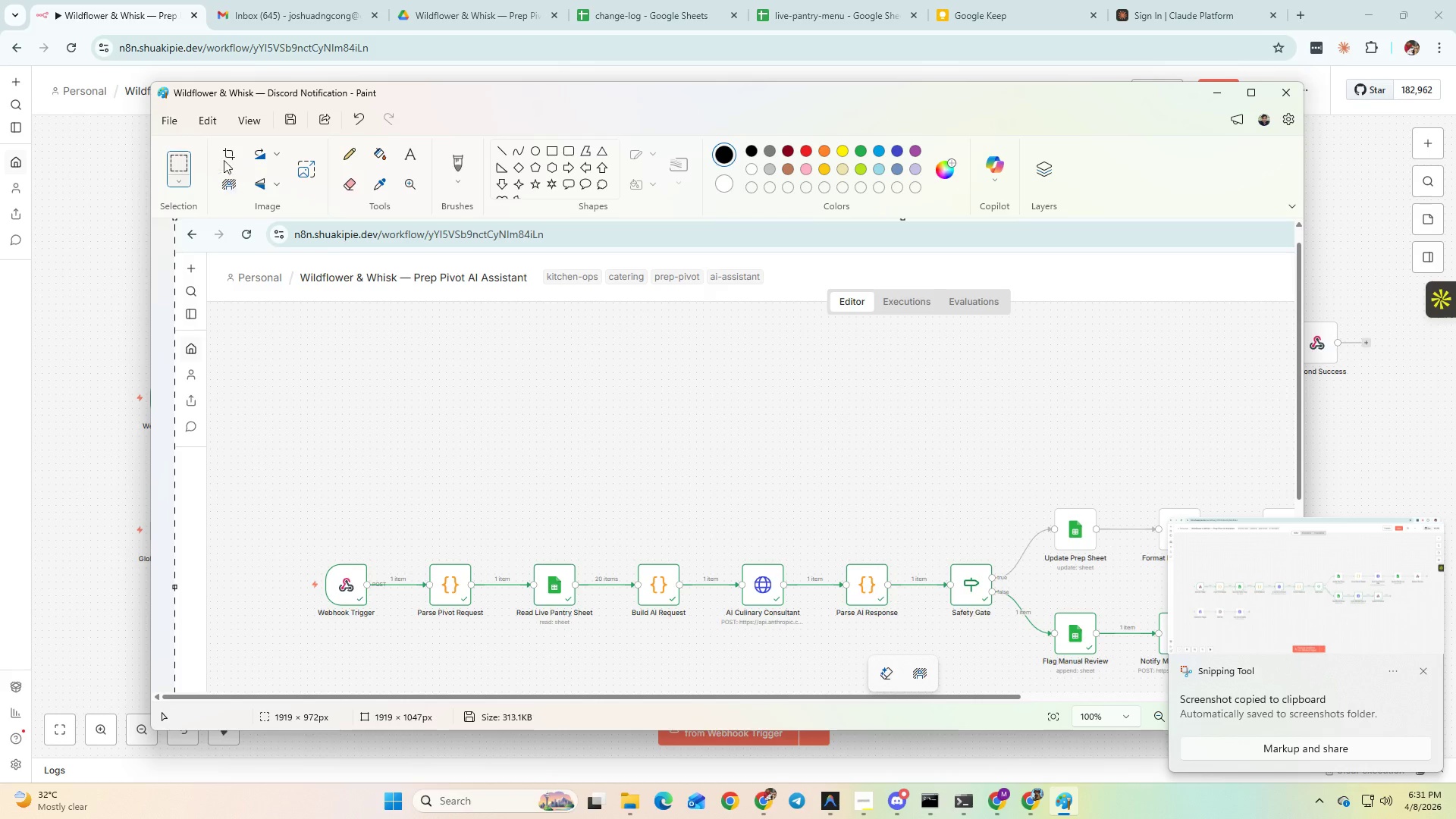 
left_click([220, 149])
 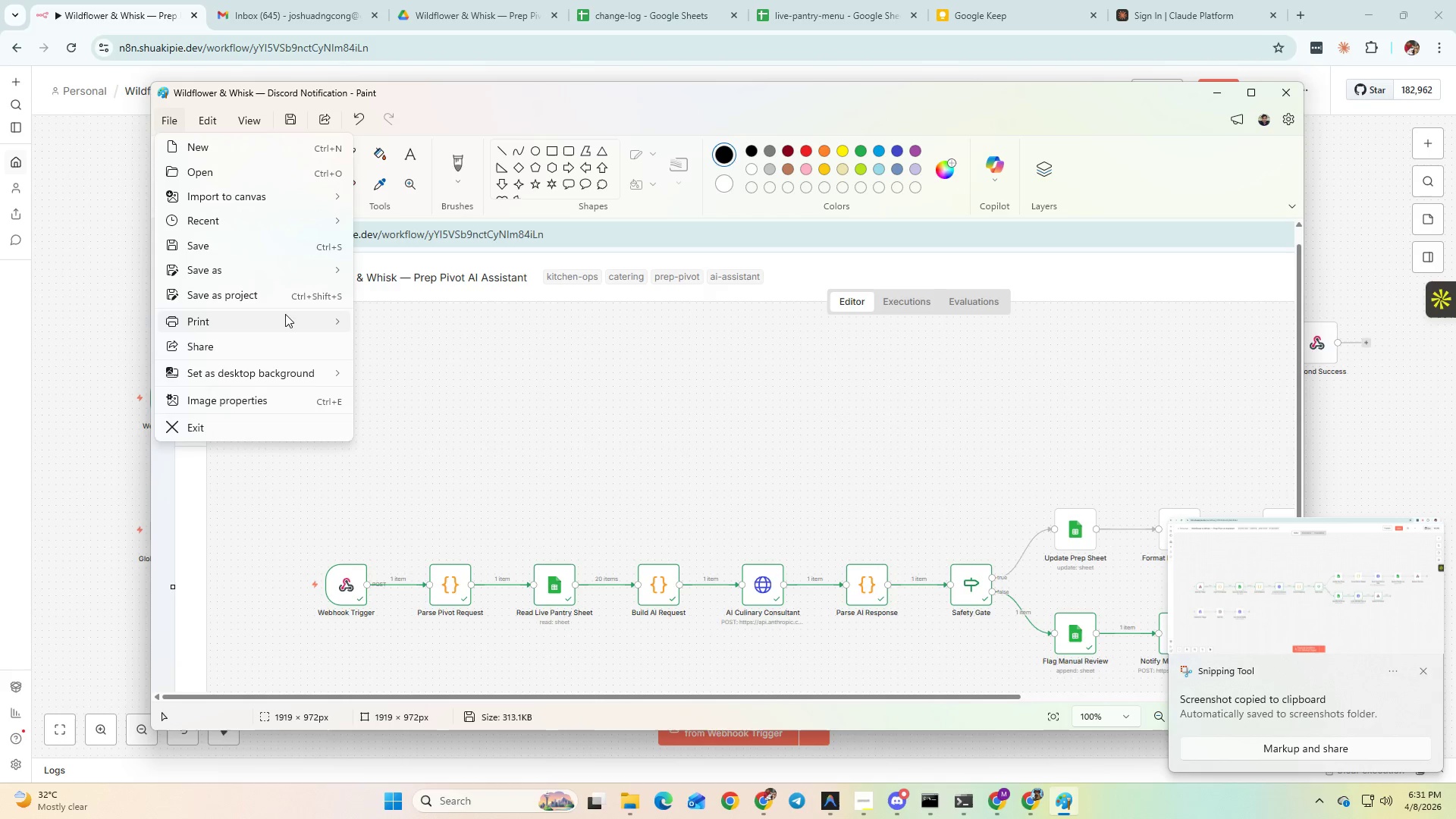 
left_click([276, 267])
 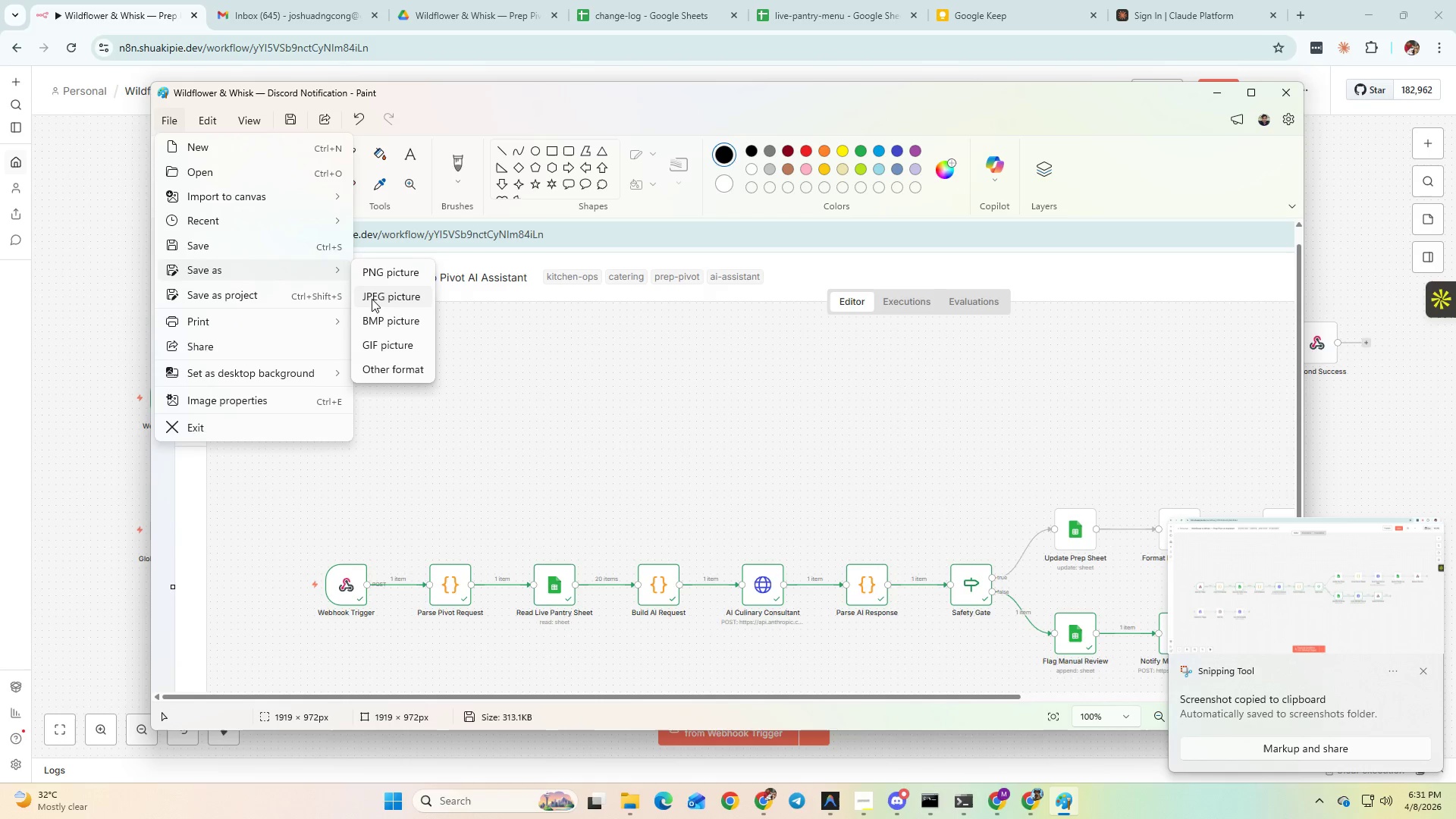 
left_click([372, 299])
 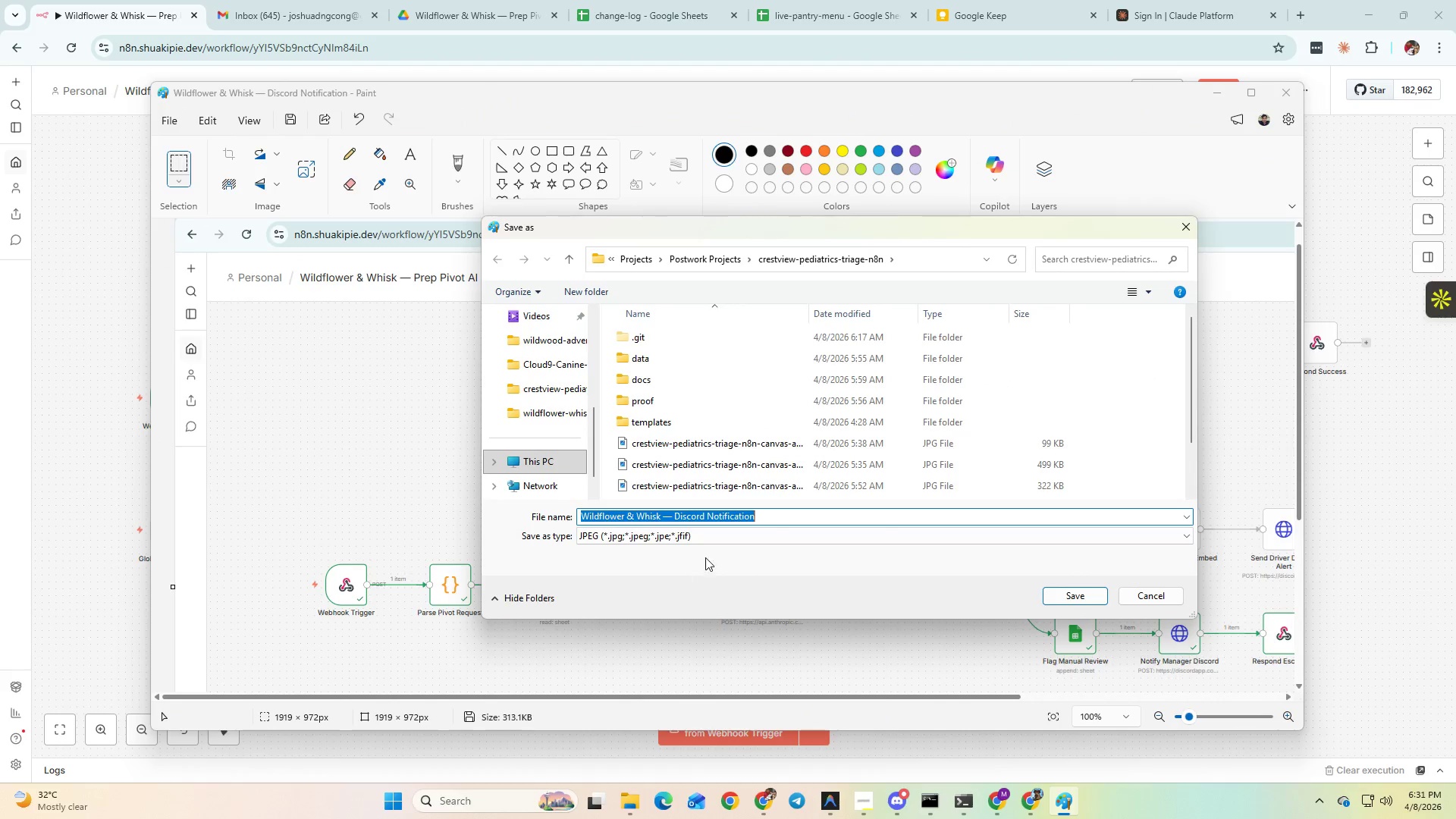 
left_click([731, 516])
 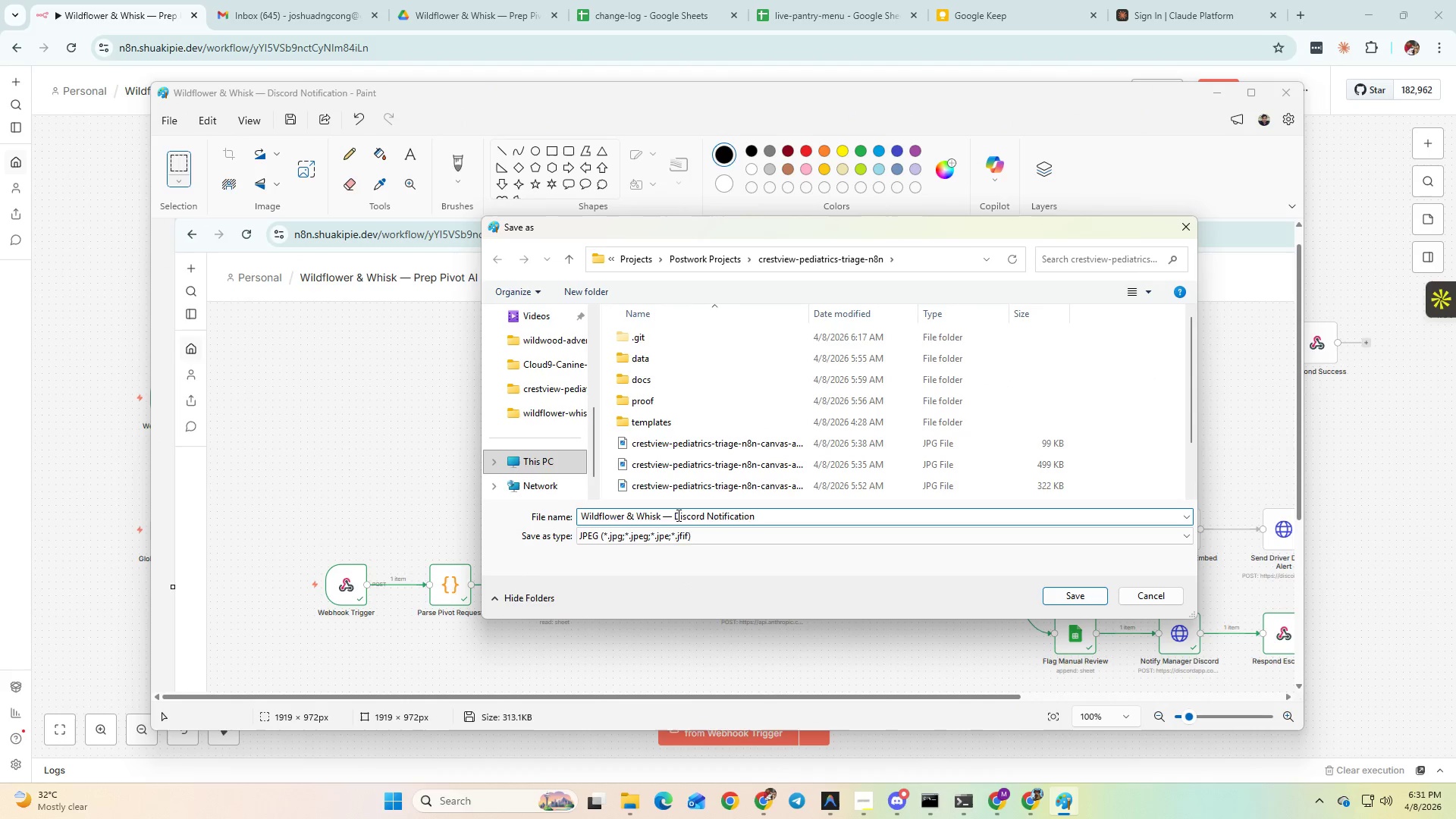 
left_click_drag(start_coordinate=[676, 515], to_coordinate=[791, 532])
 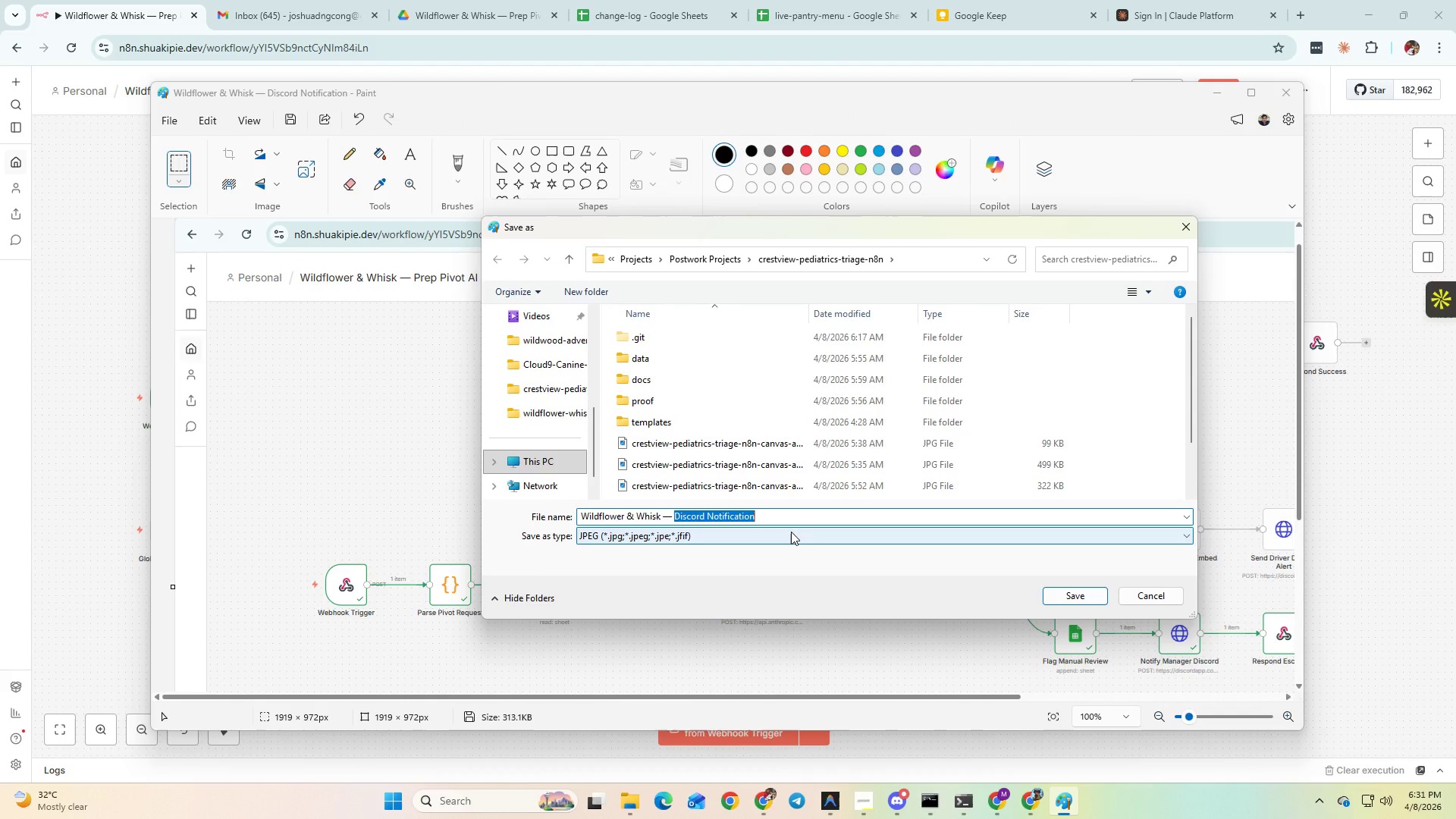 
type(Manual Revew)
 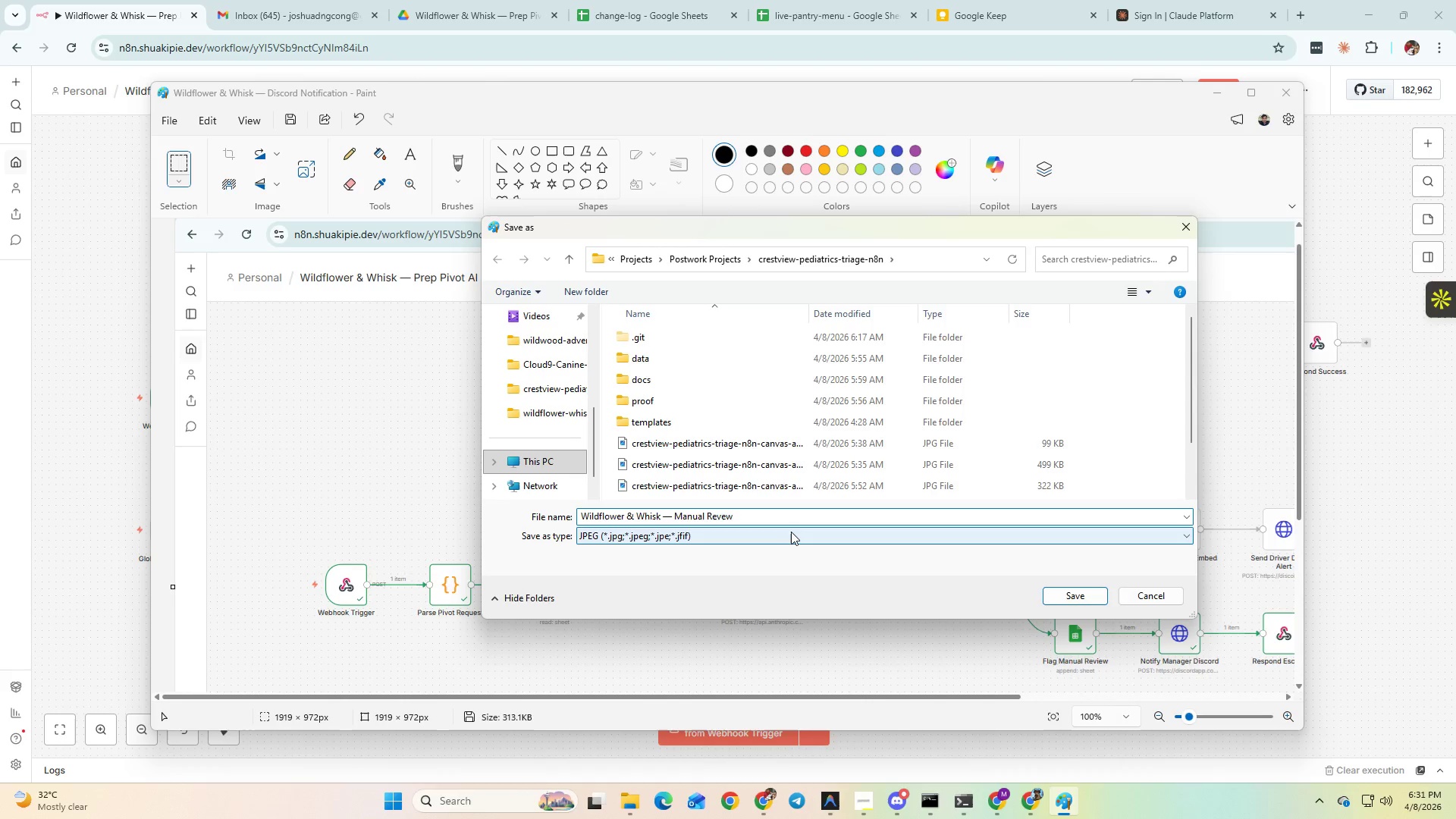 
wait(6.95)
 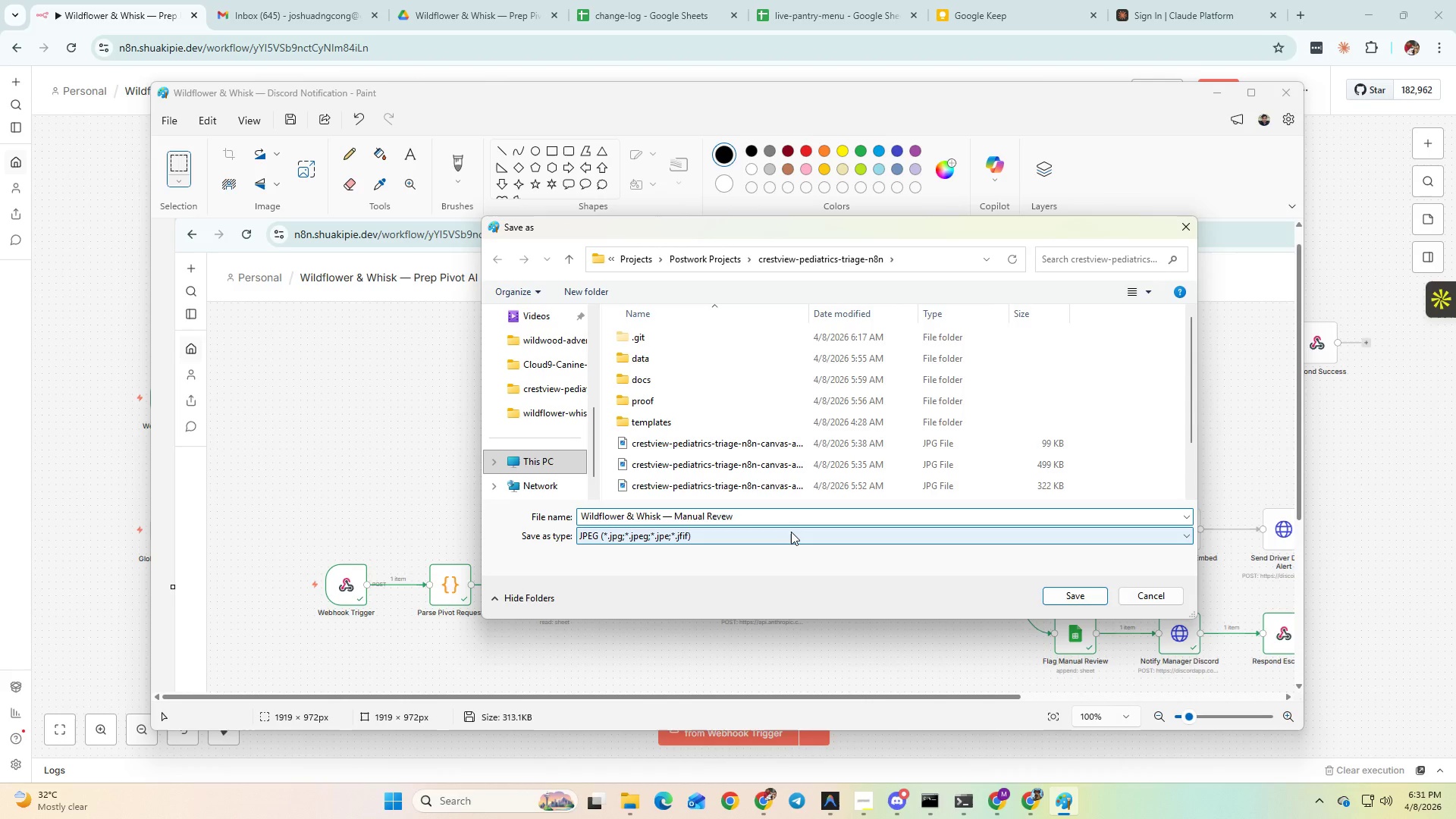 
left_click([742, 524])
 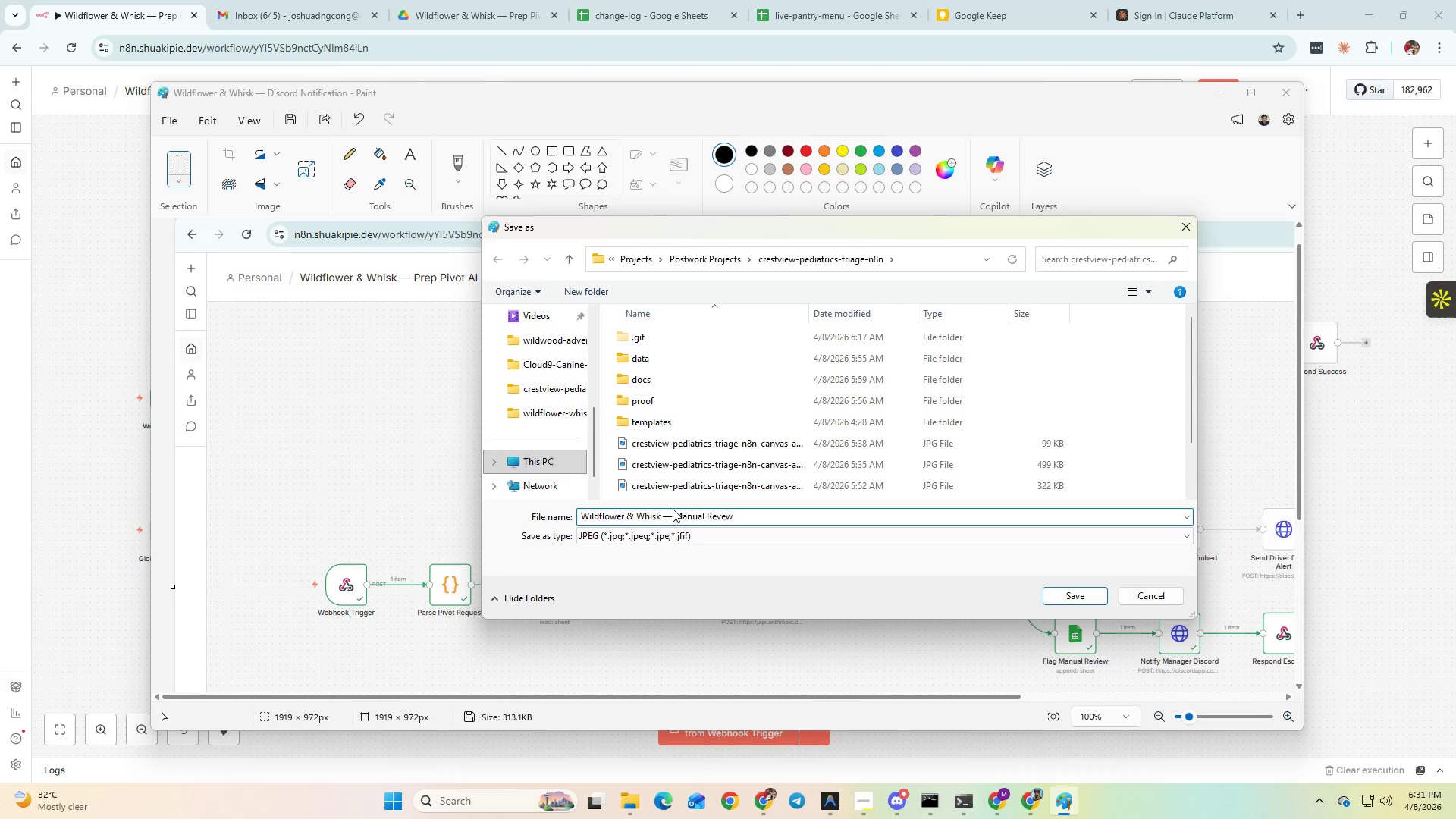 
double_click([670, 517])
 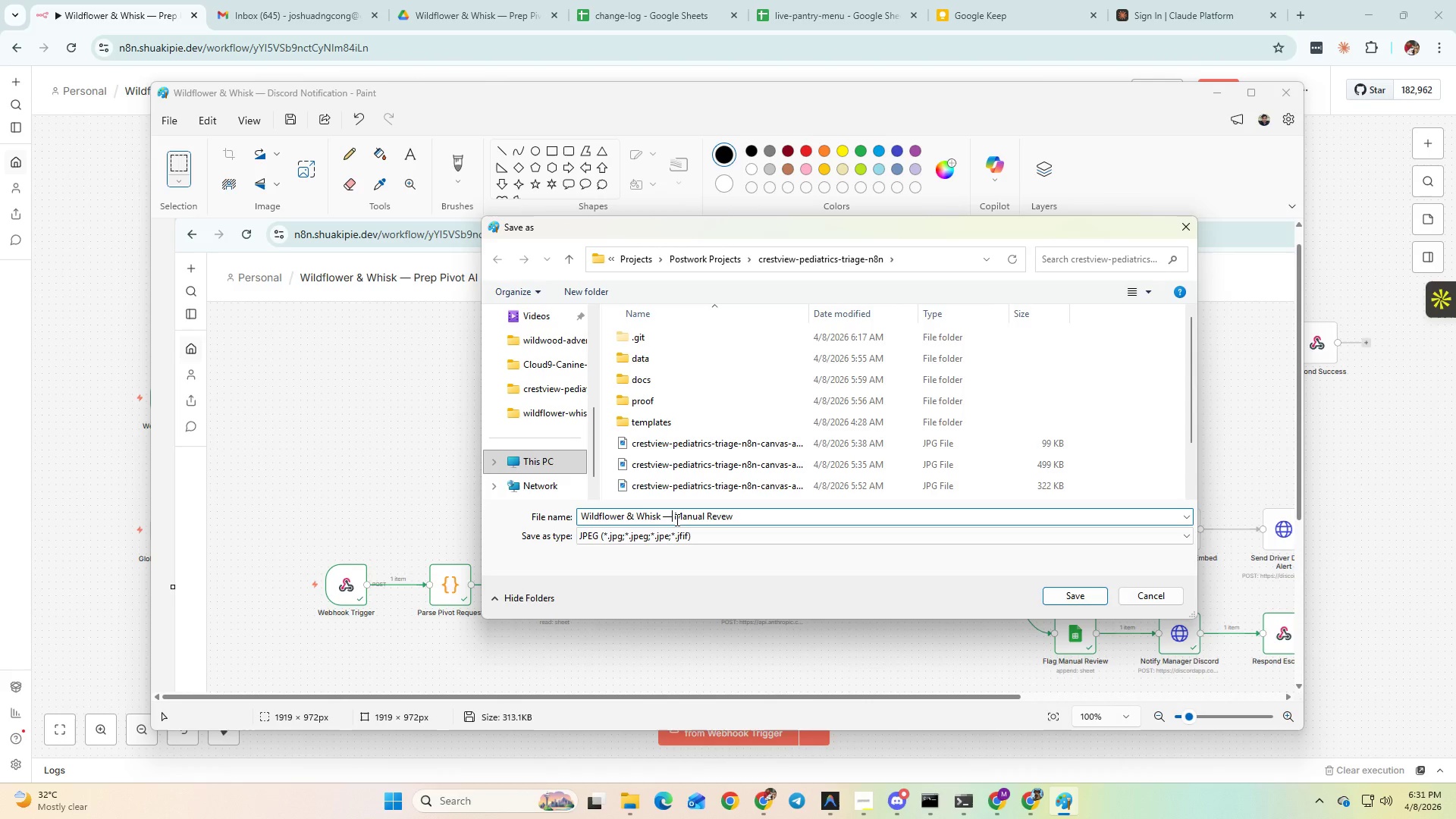 
triple_click([676, 519])
 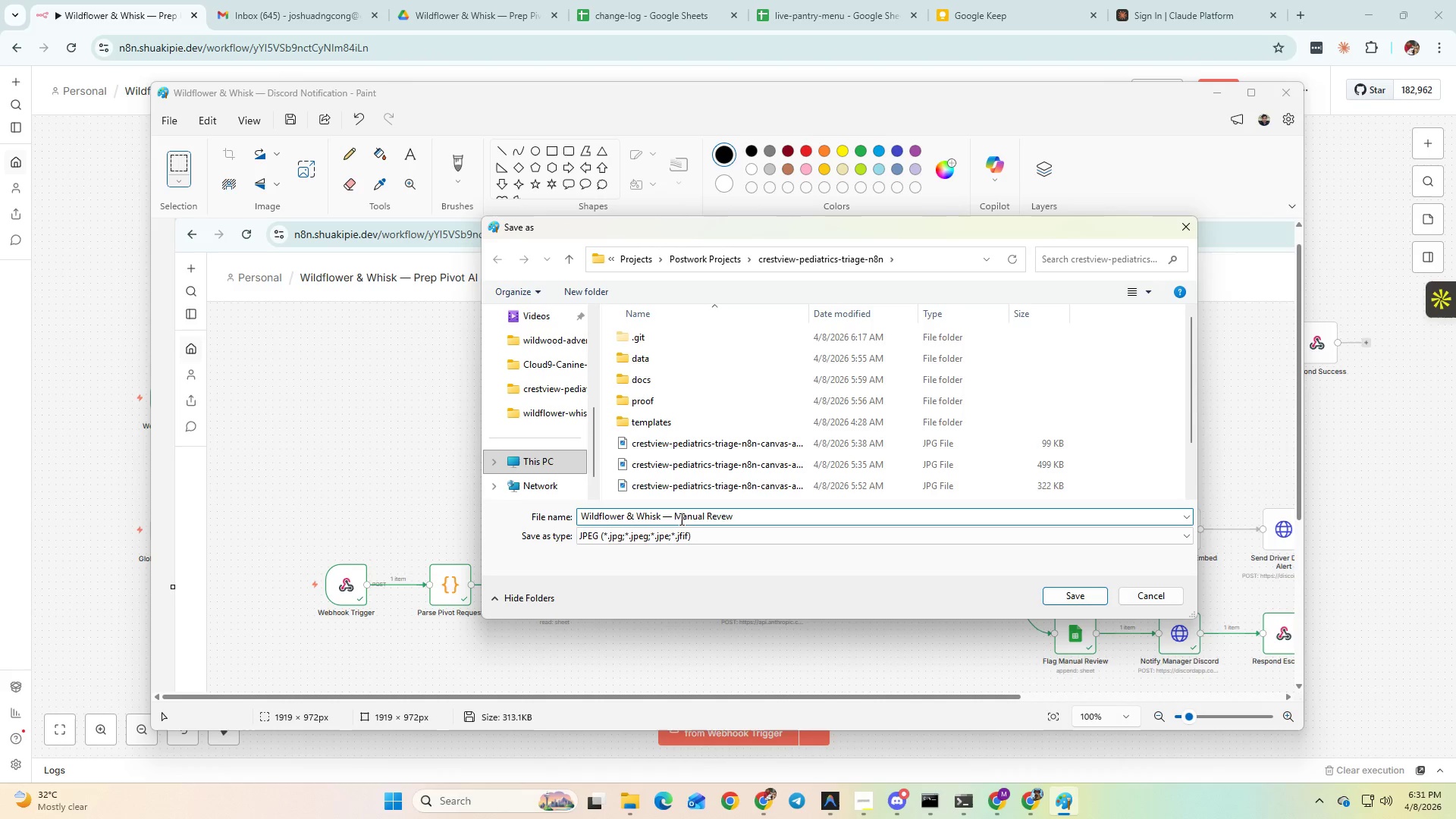 
type(n8n canvas )
 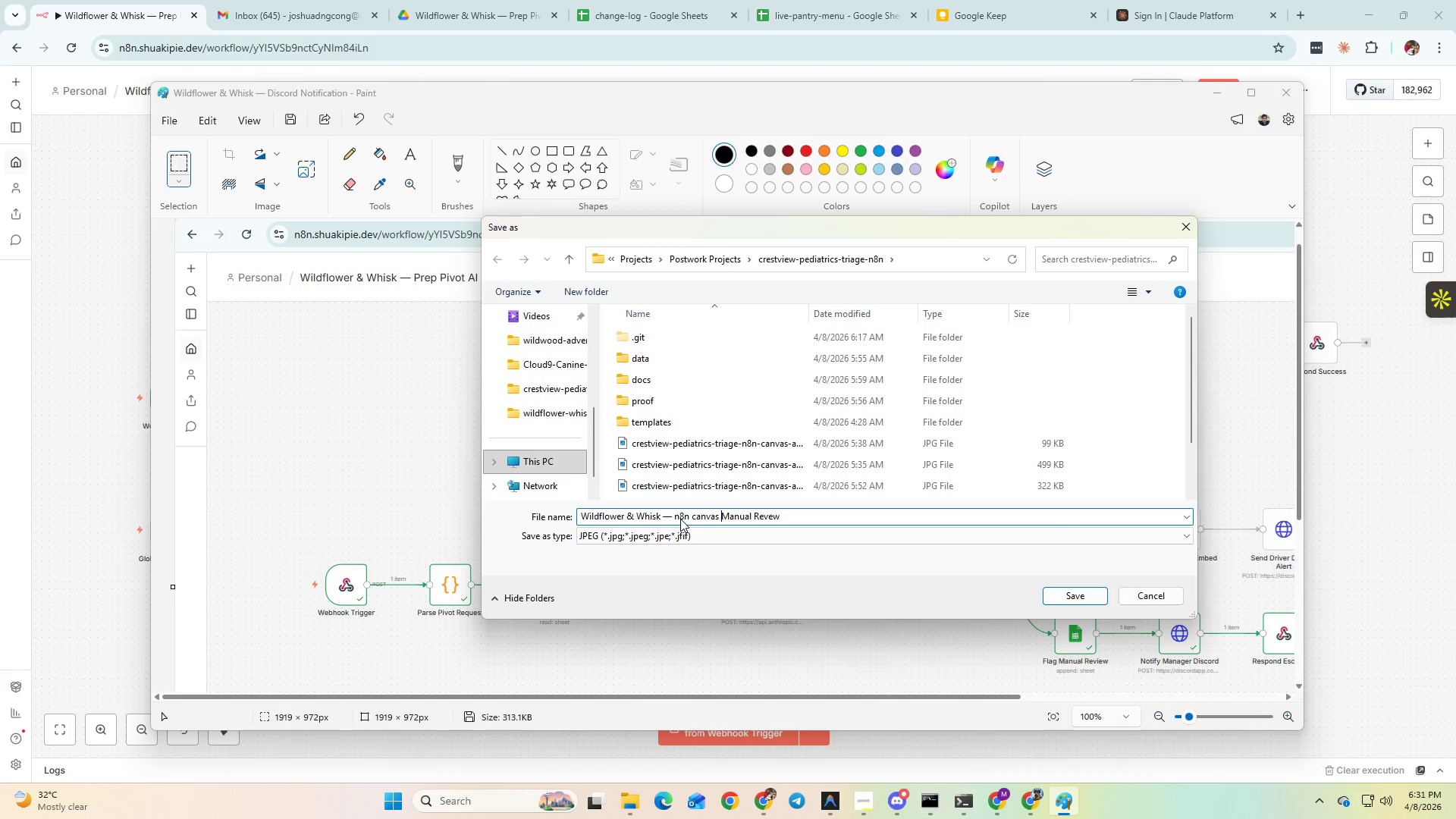 
key(Enter)
 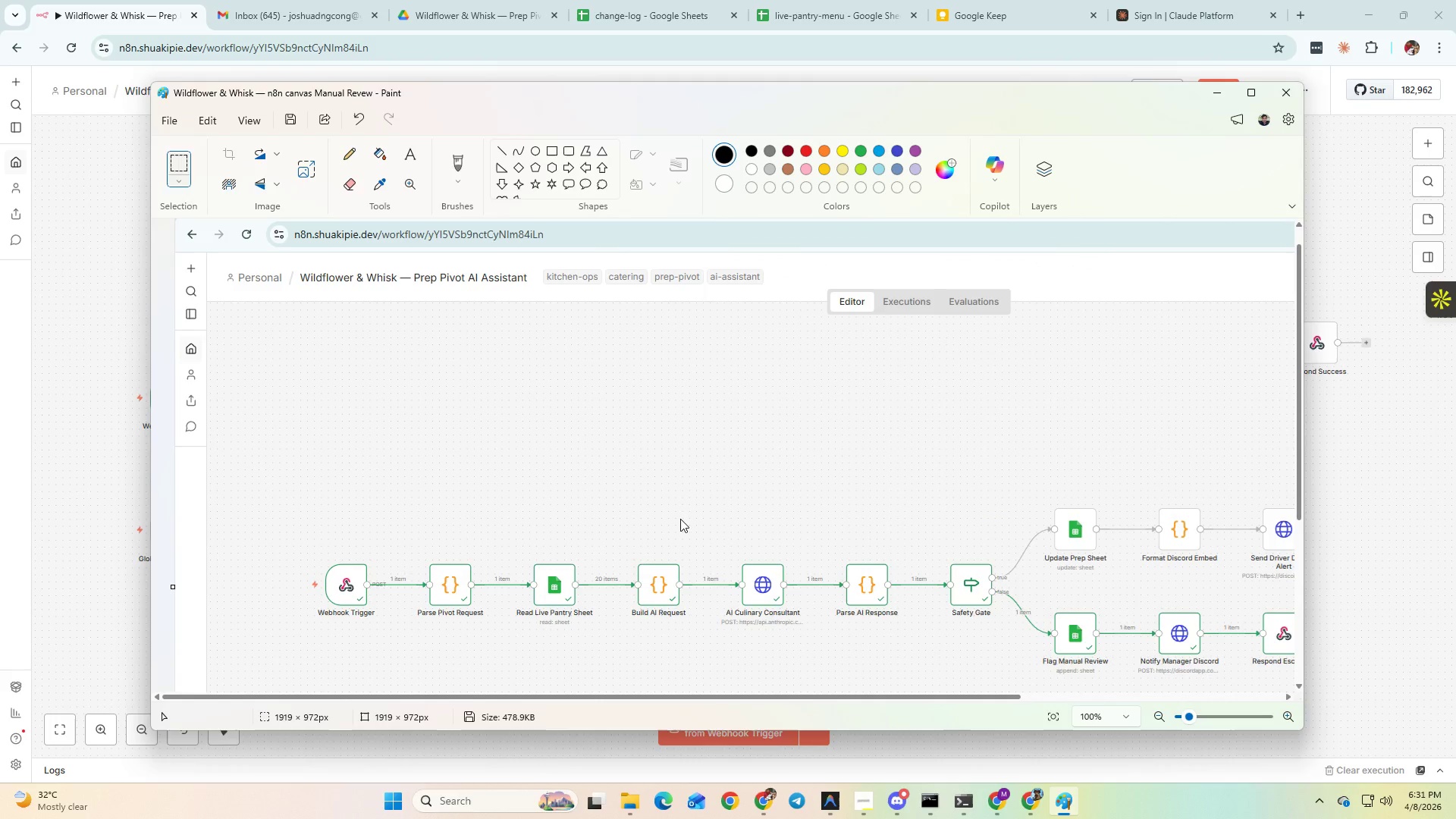 
key(Alt+AltLeft)
 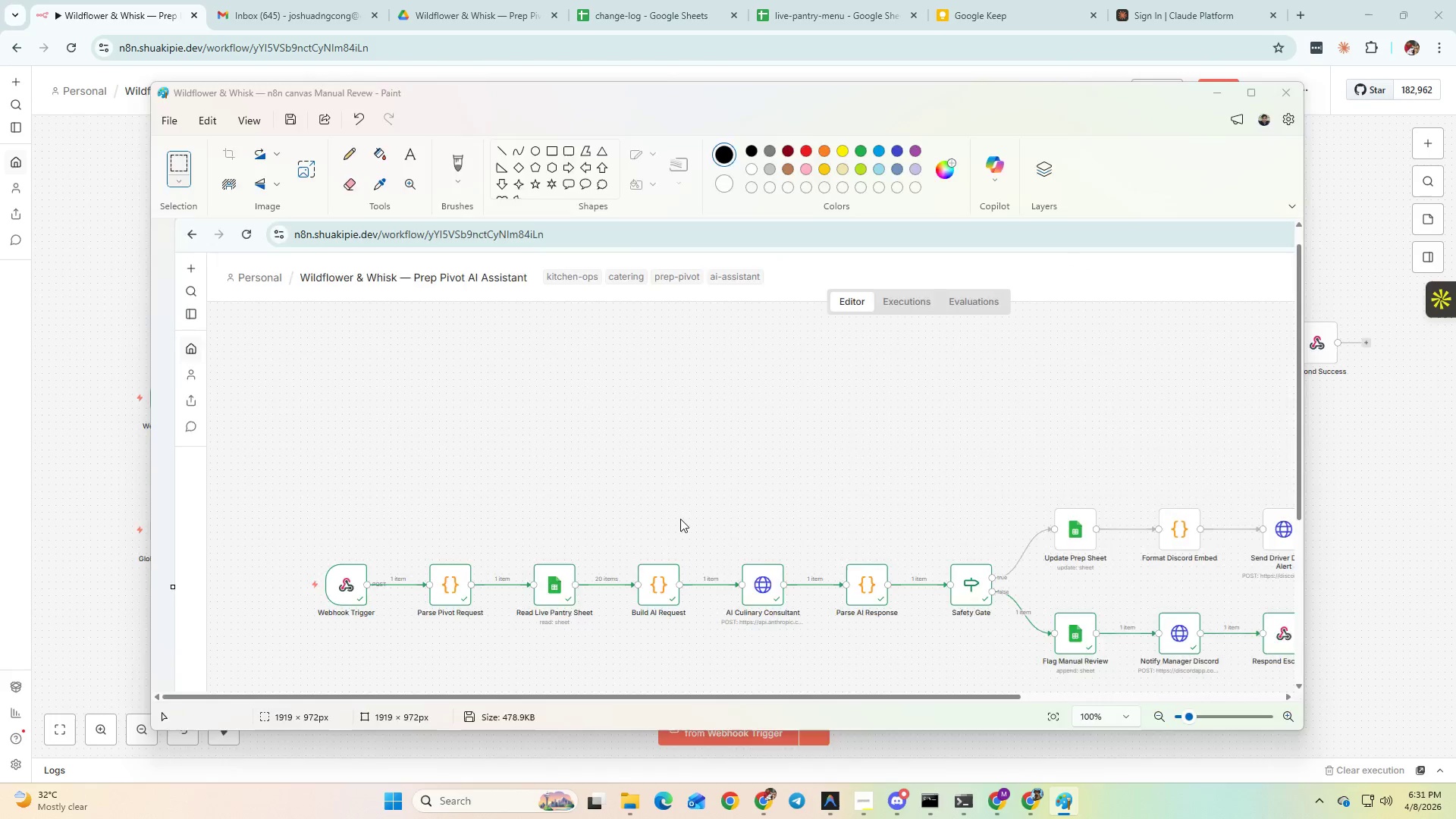 
key(Alt+Tab)
 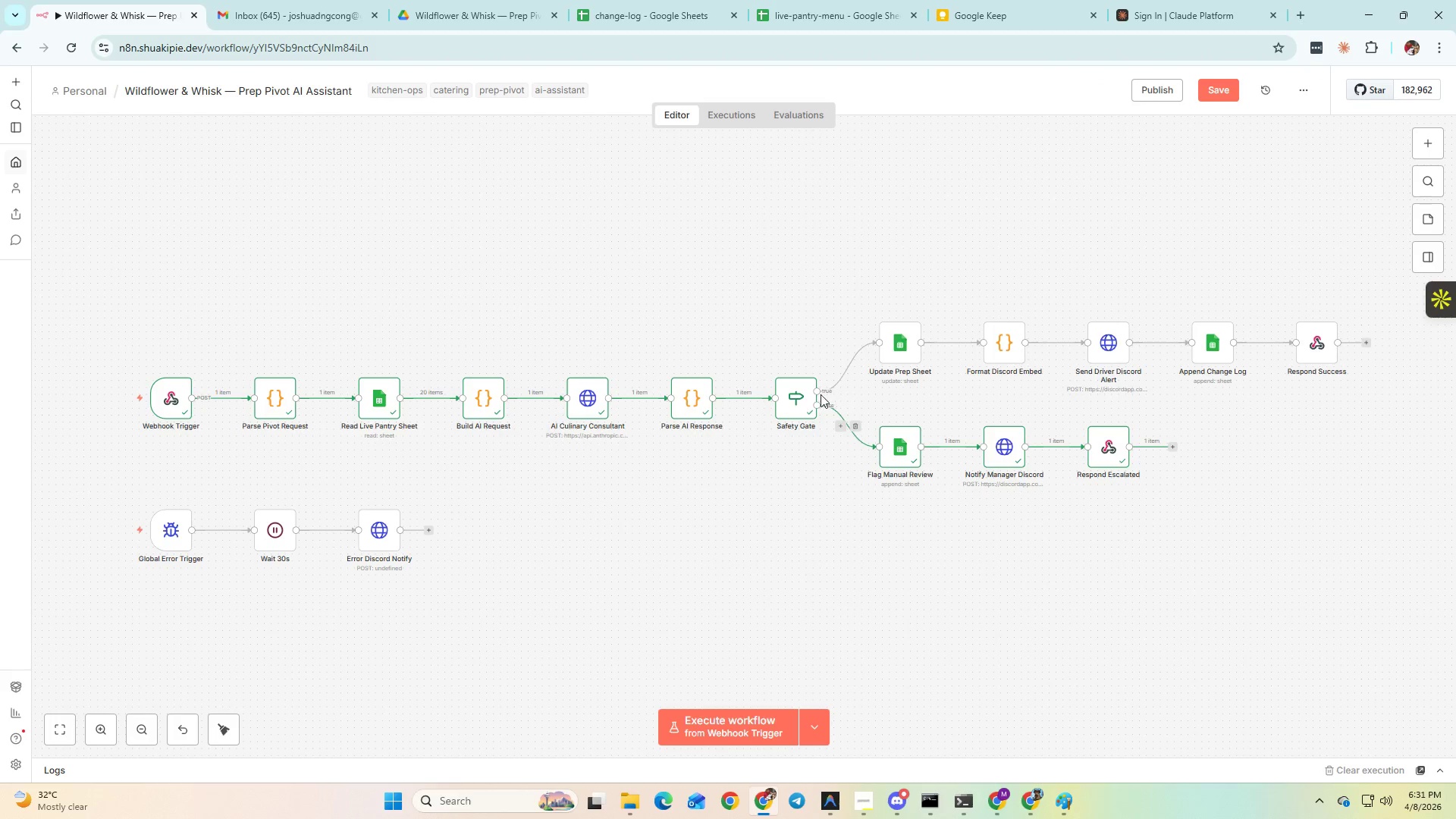 
double_click([800, 401])
 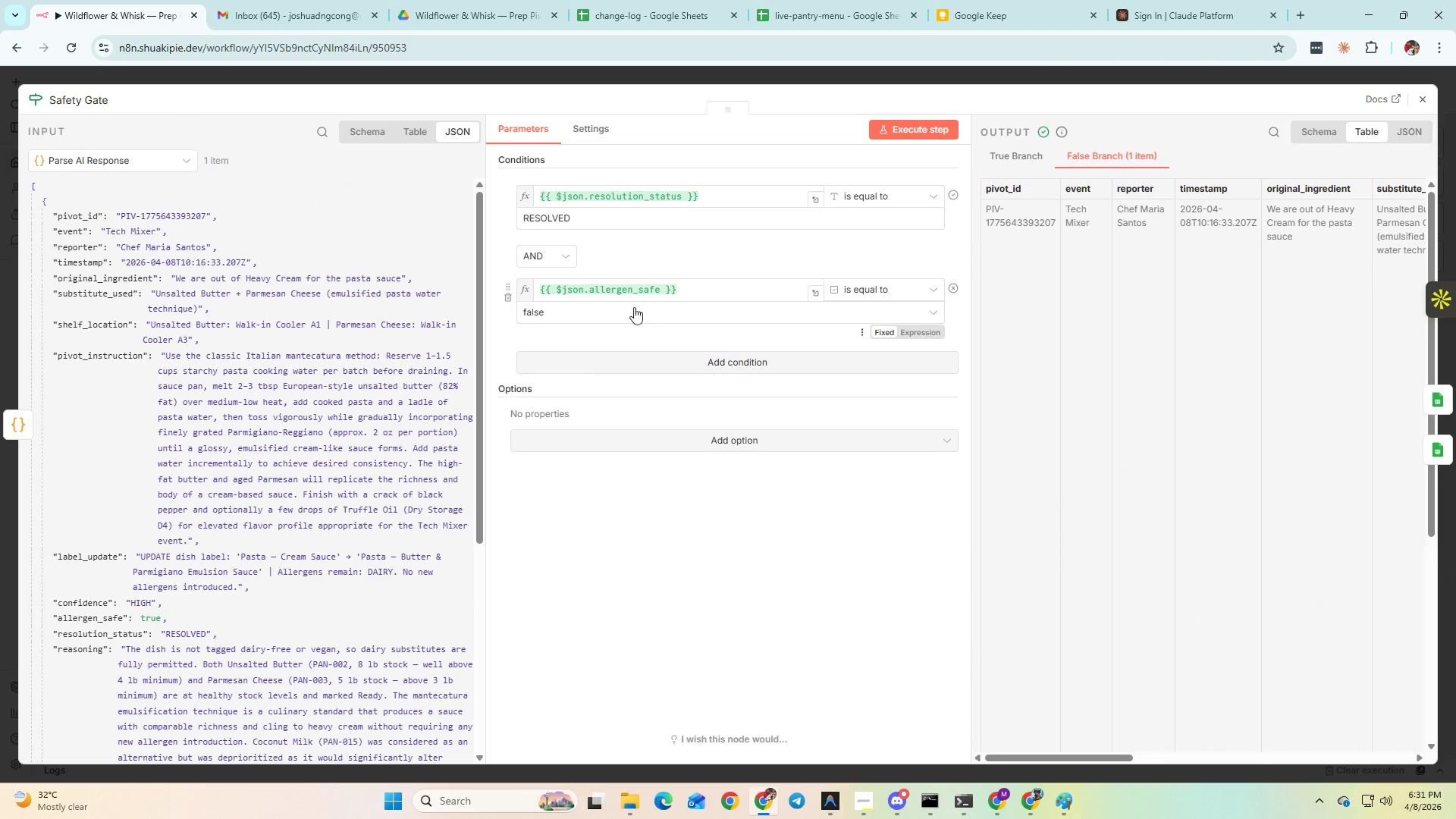 
left_click([601, 313])
 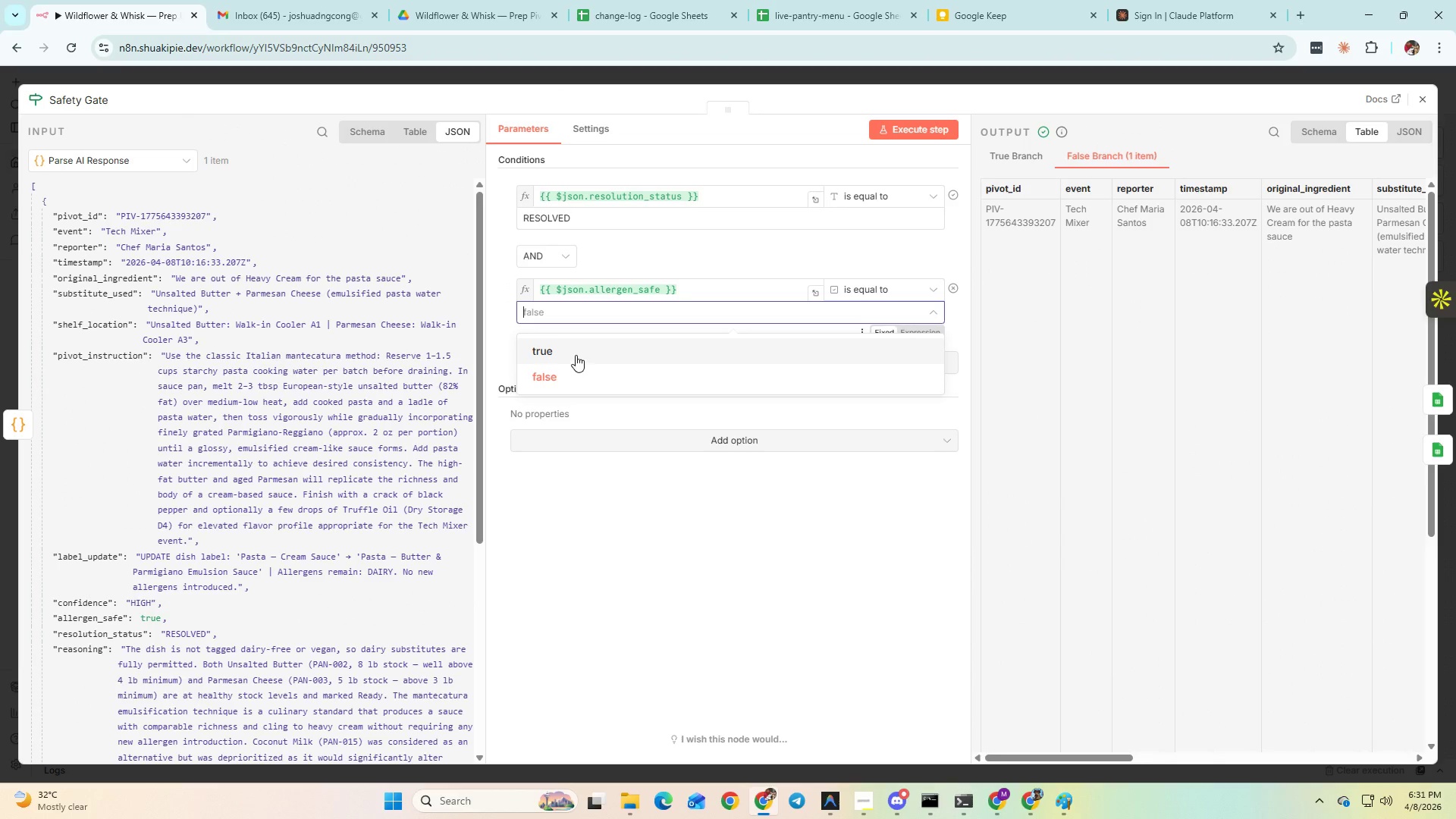 
left_click([575, 352])
 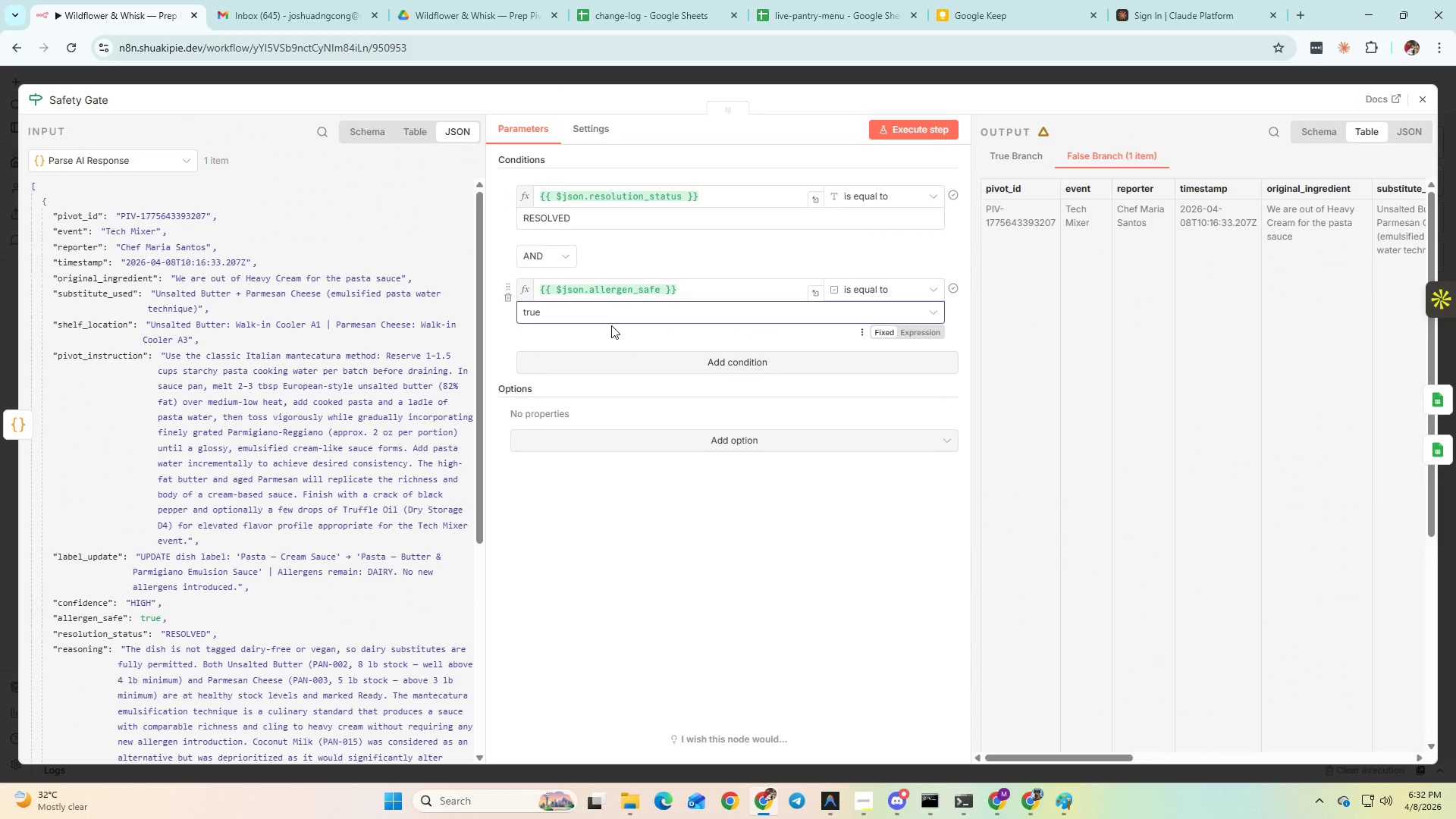 
key(Alt+AltLeft)
 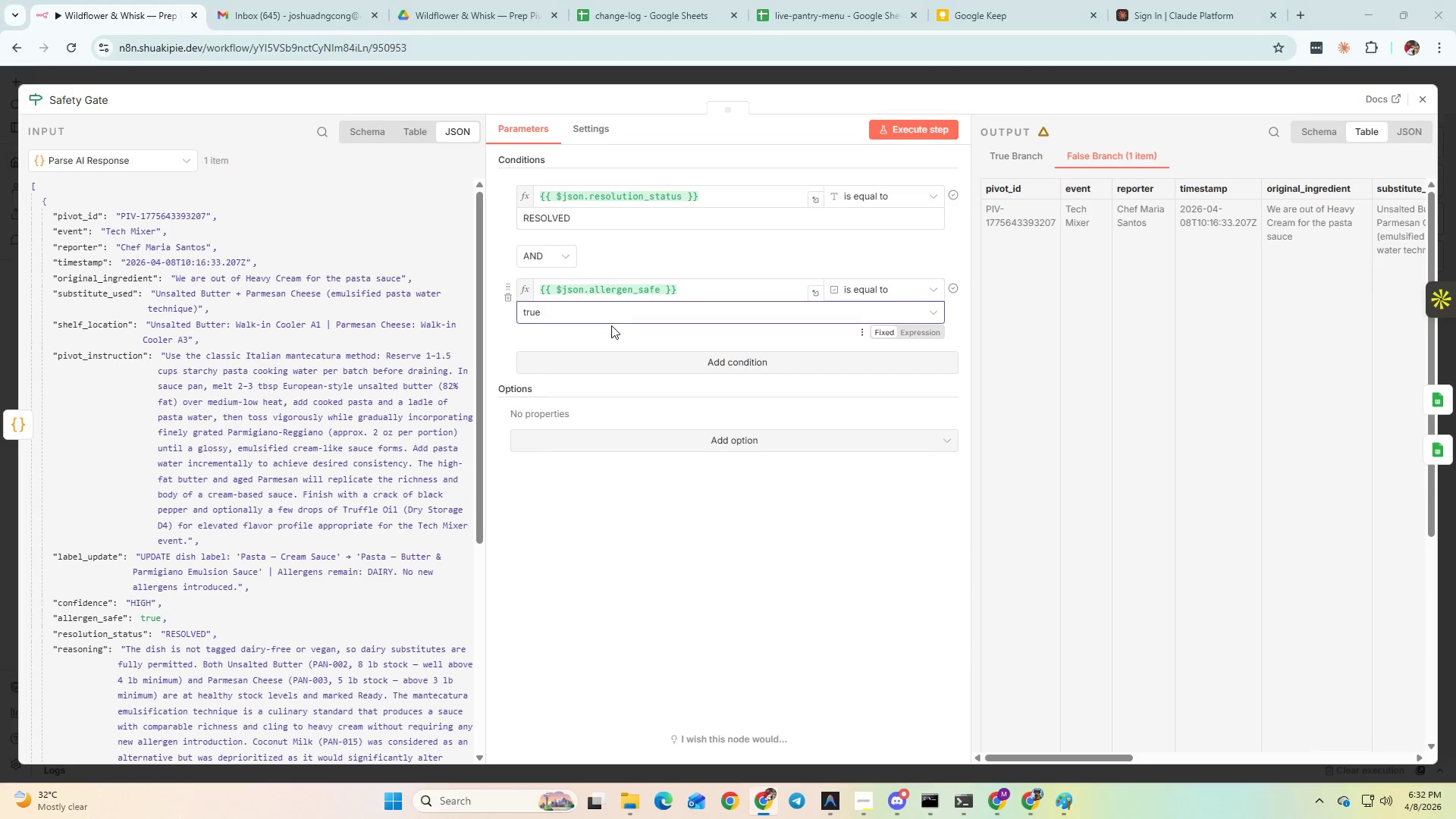 
key(Alt+Tab)
 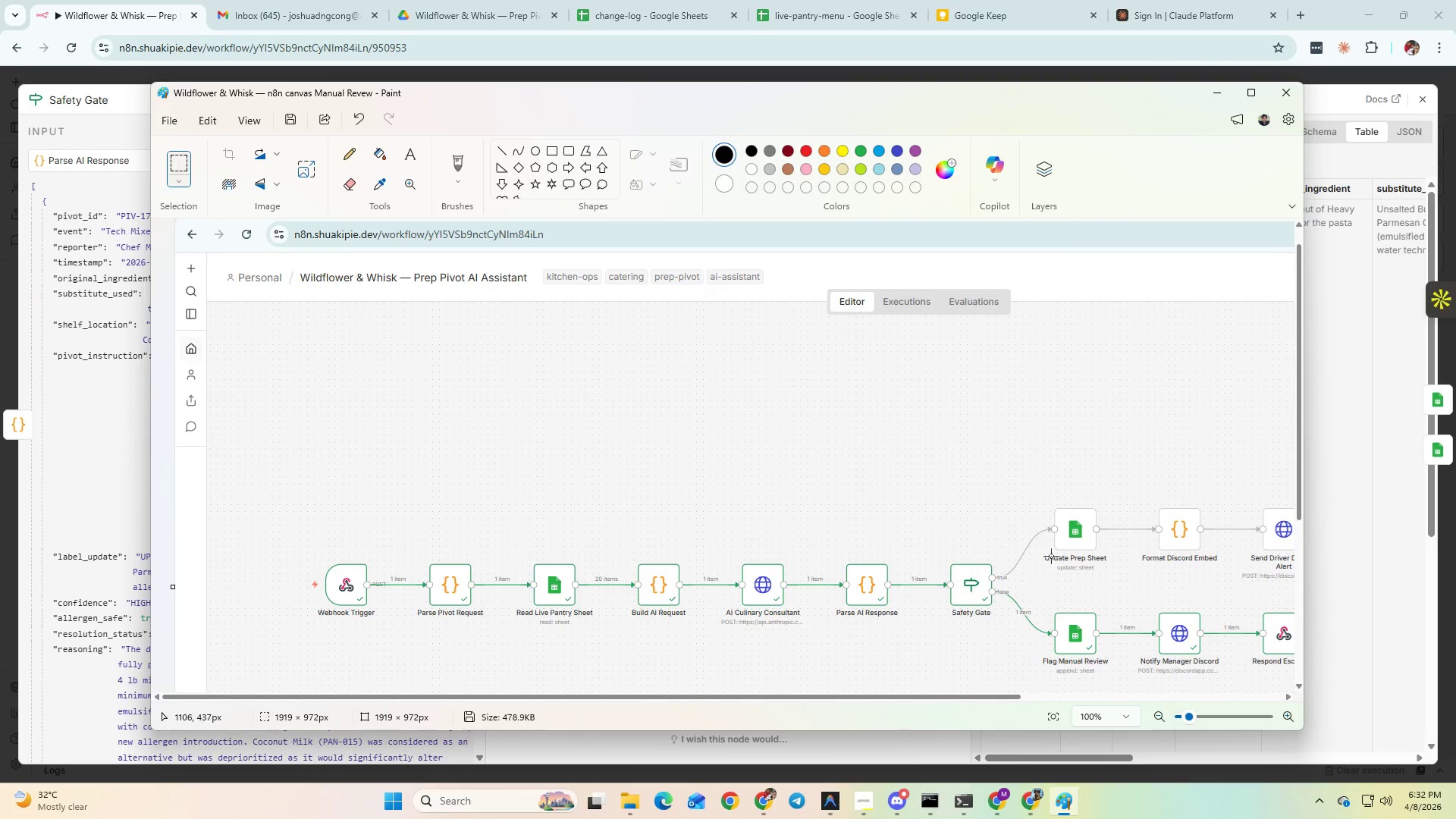 
key(Alt+AltLeft)
 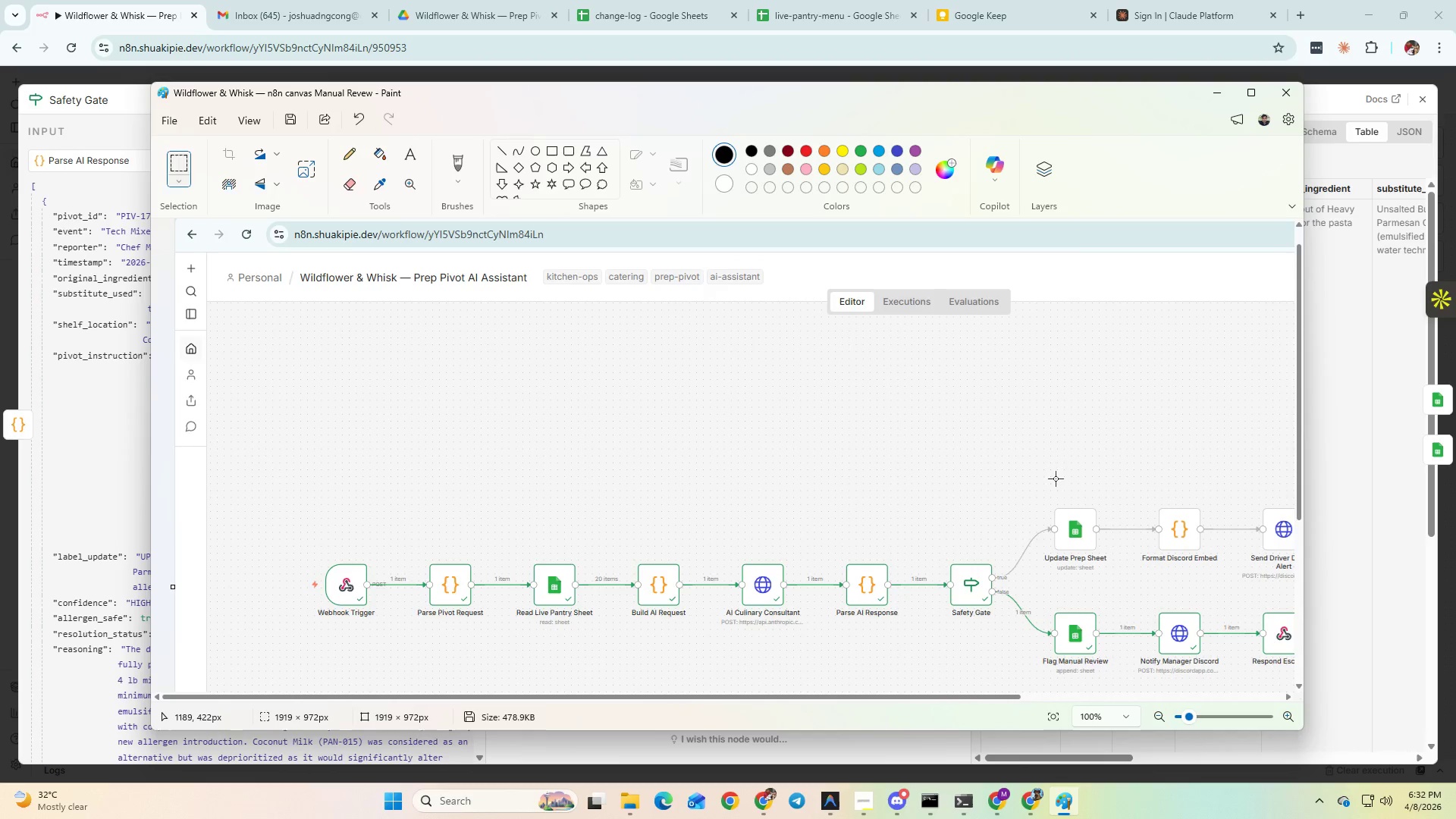 
key(Escape)
 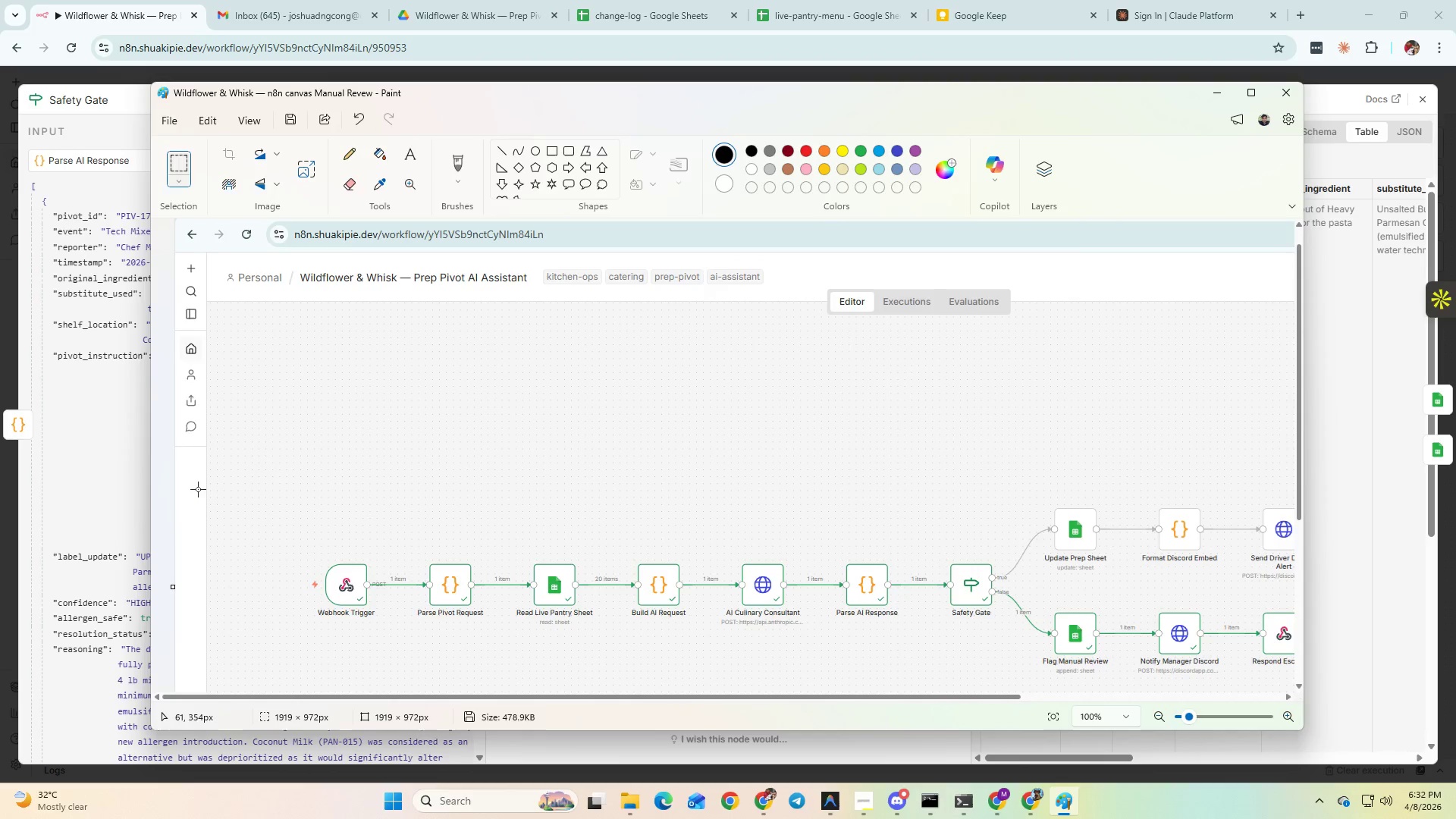 
left_click([109, 467])
 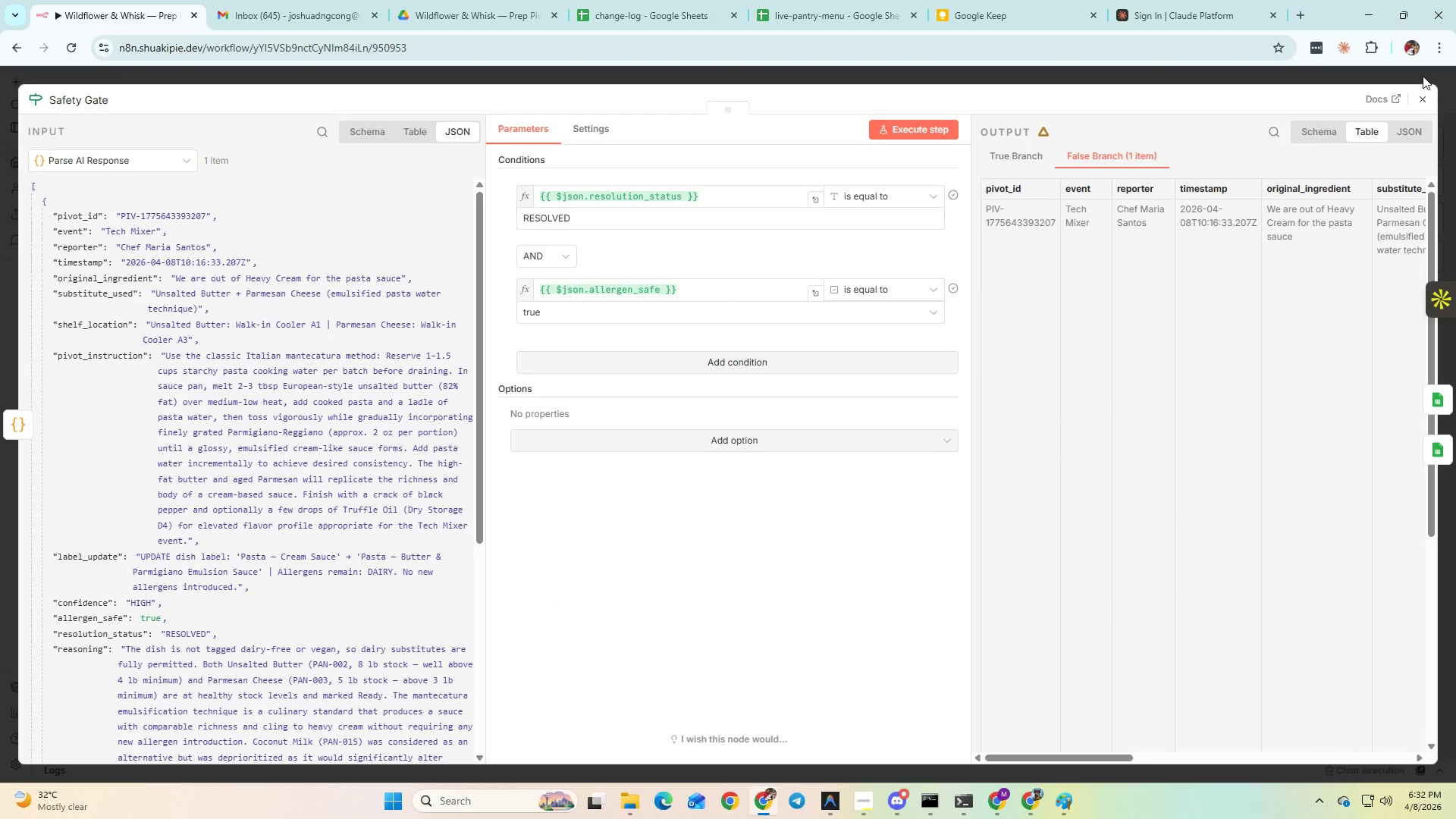 
left_click([1420, 100])
 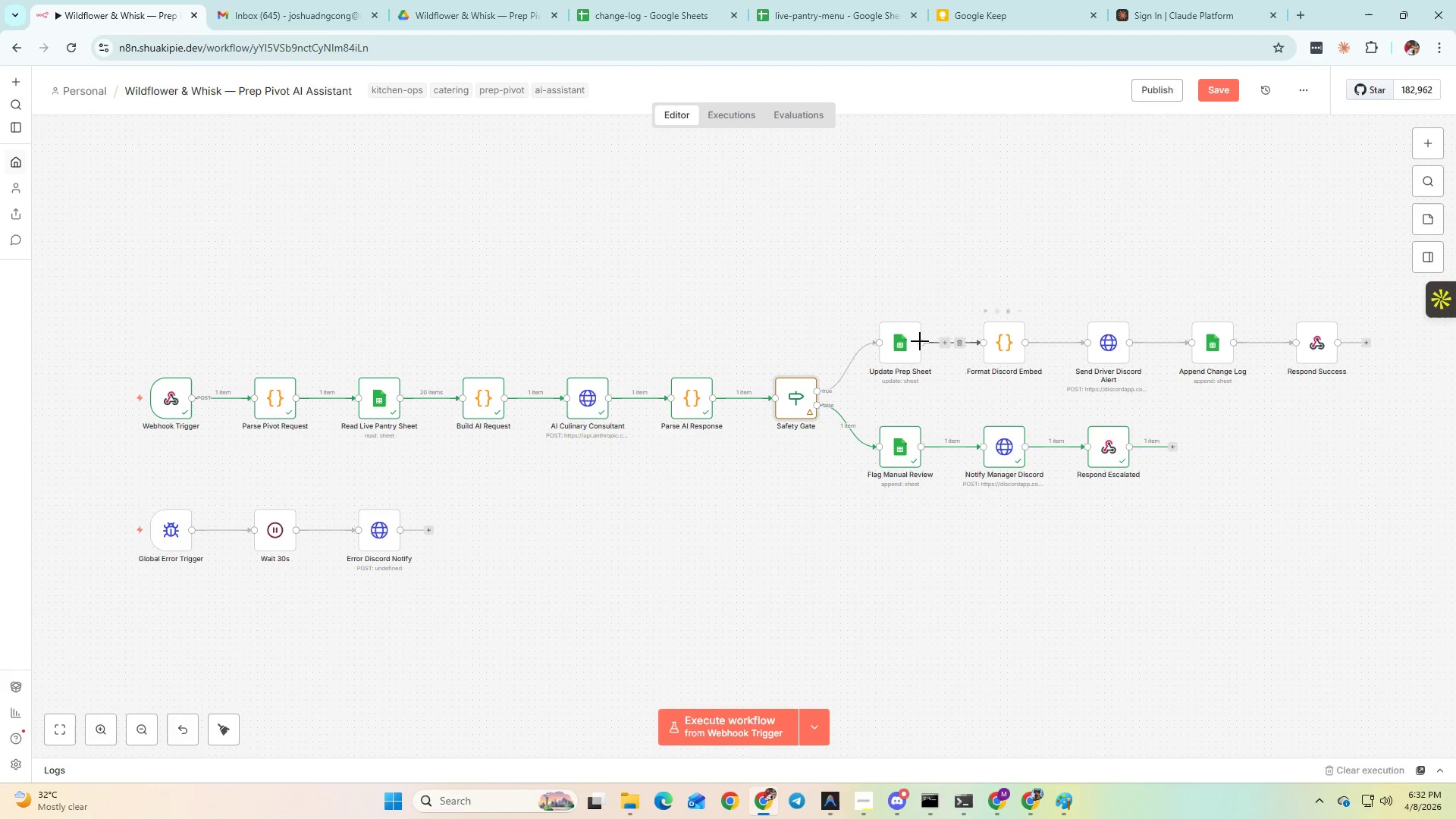 
double_click([908, 341])
 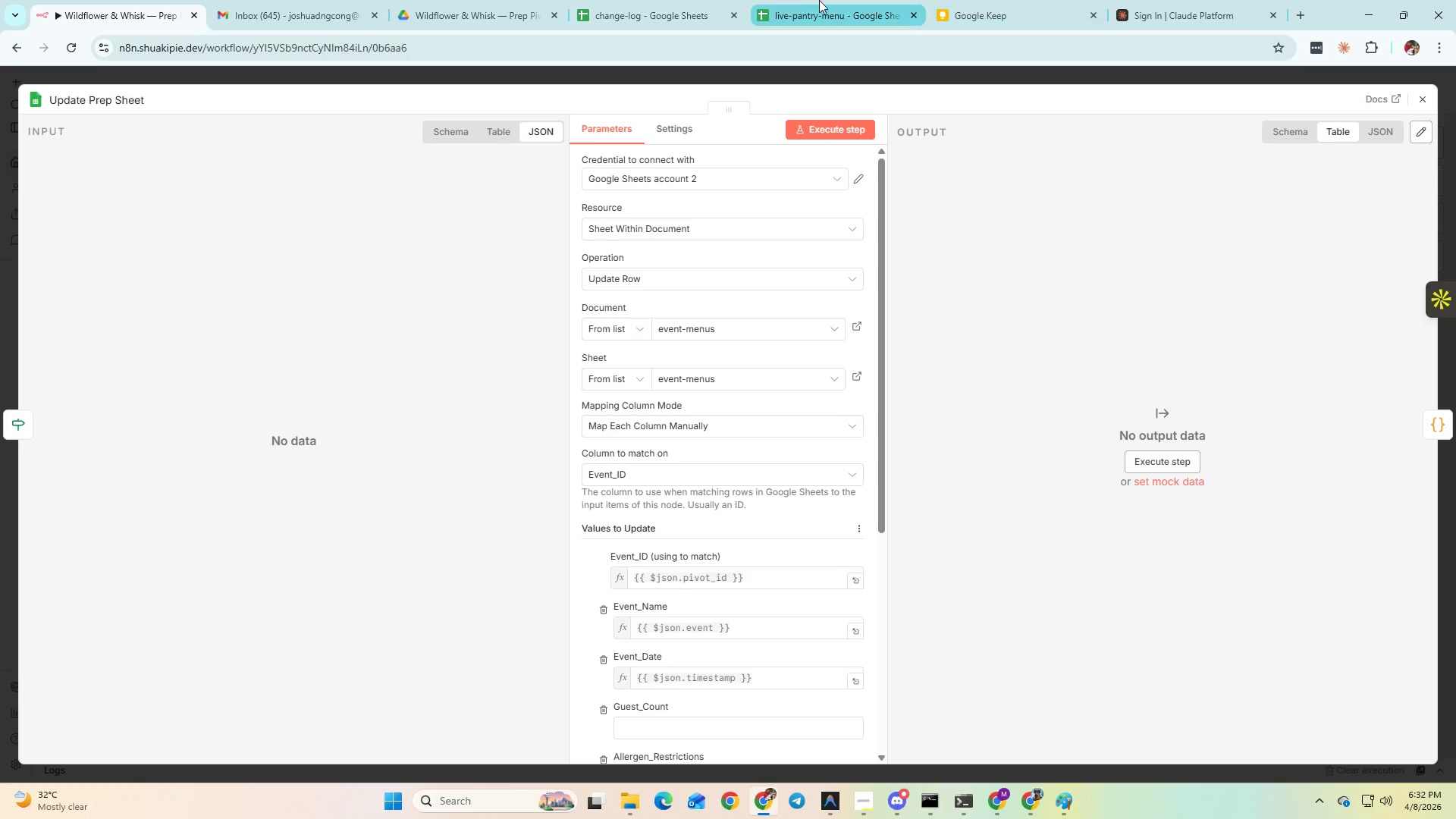 
left_click([419, 20])
 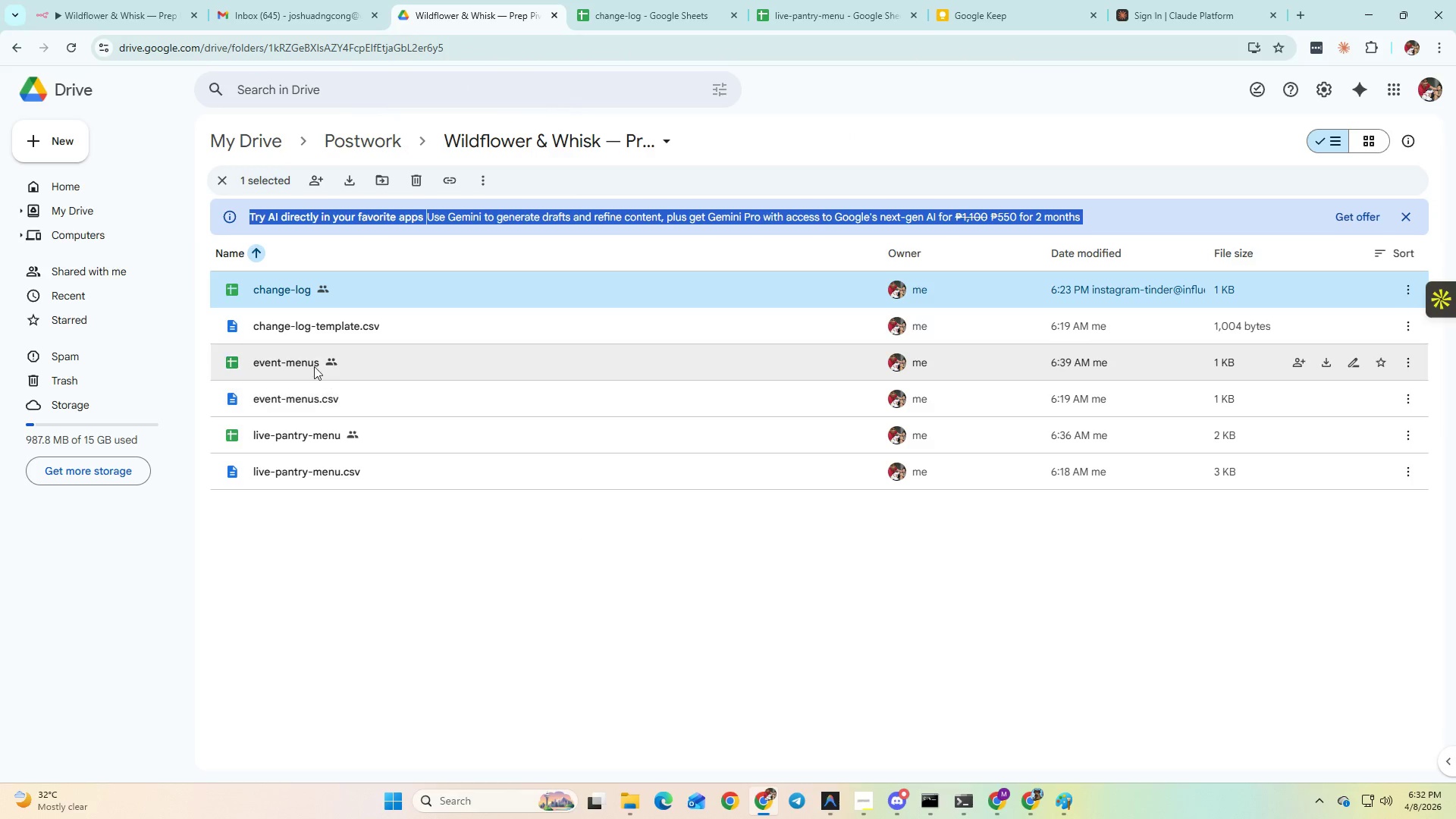 
double_click([306, 360])
 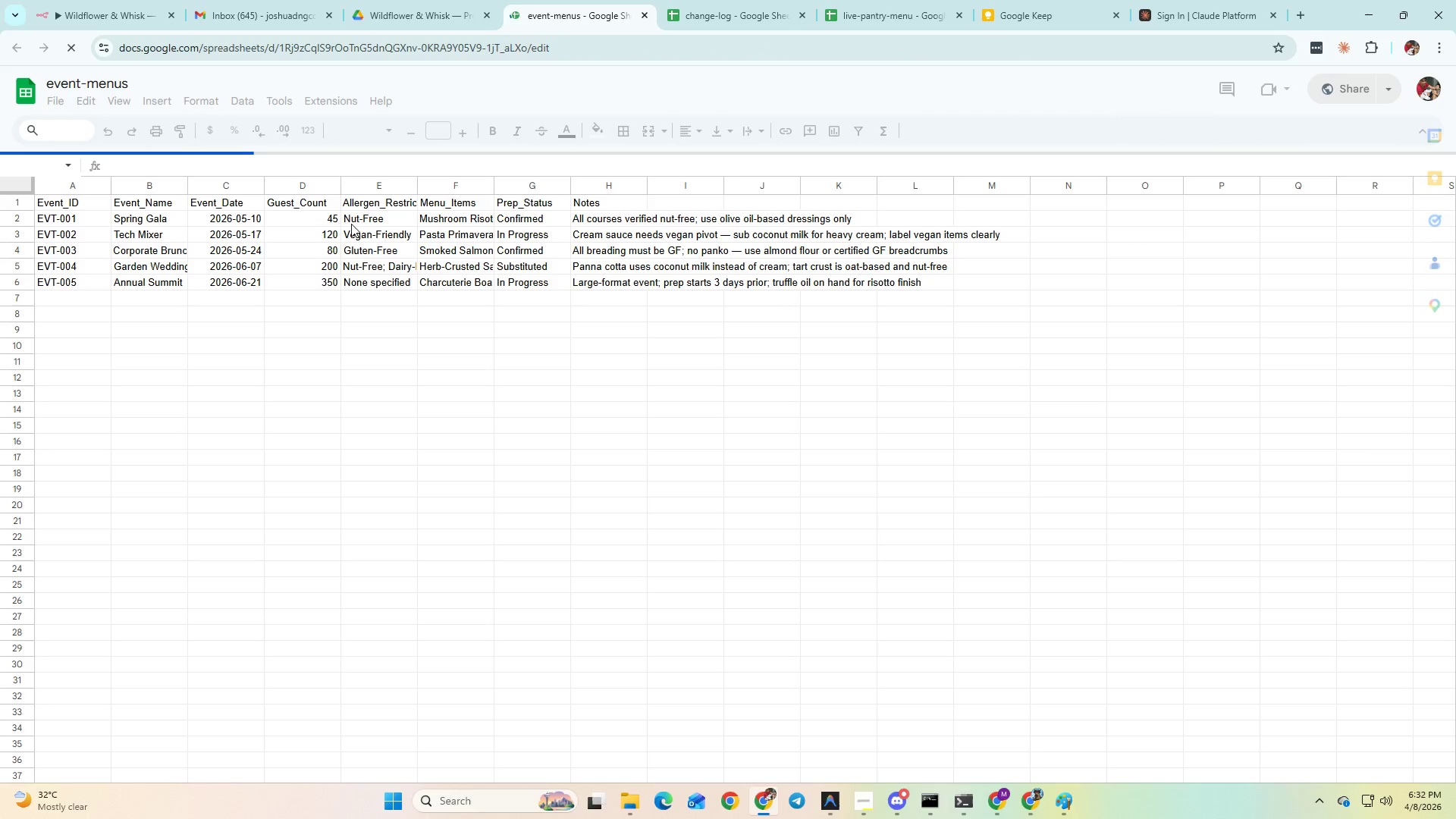 
left_click([80, 200])
 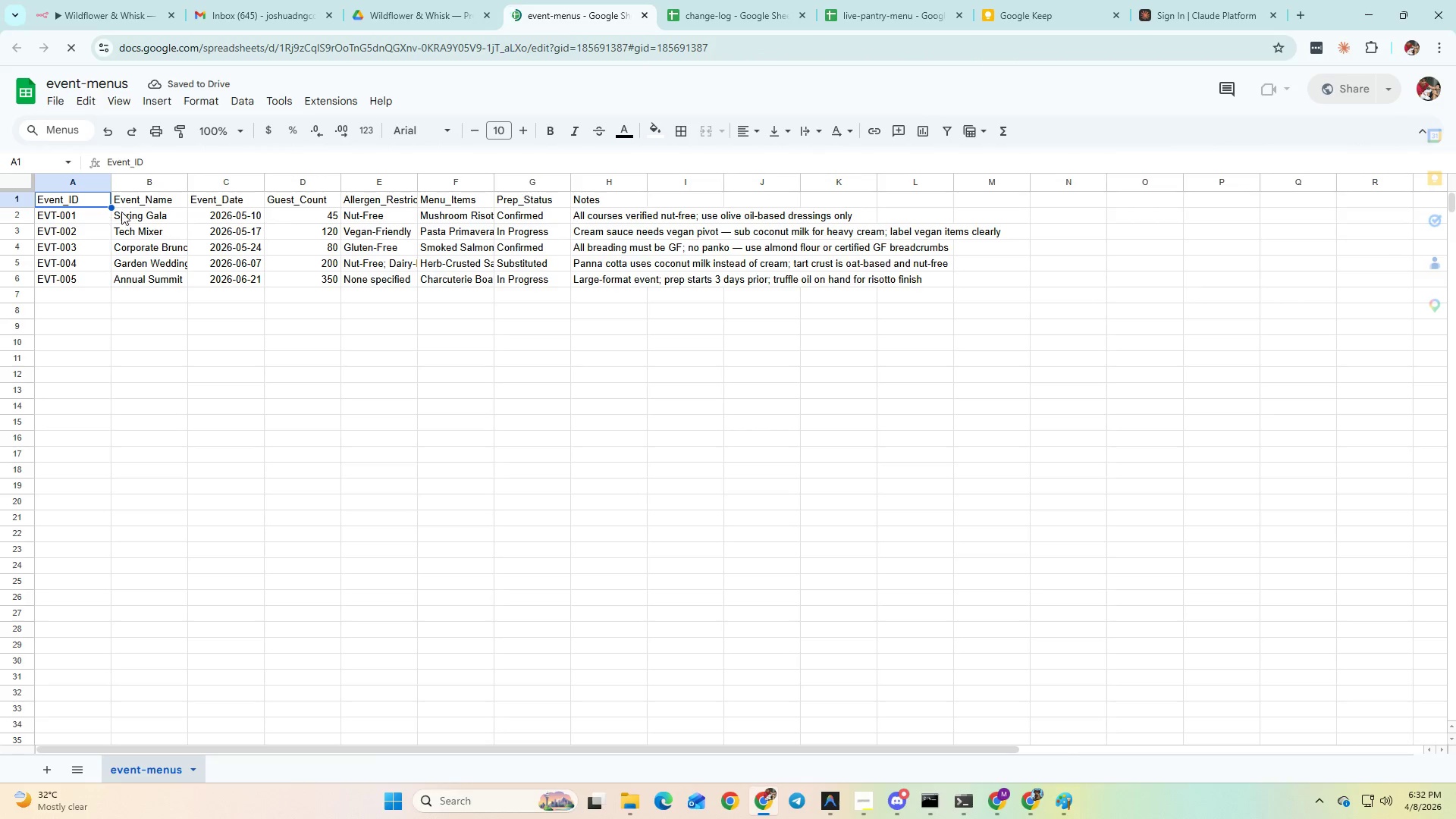 
hold_key(key=ShiftLeft, duration=0.62)
left_click([610, 200])
 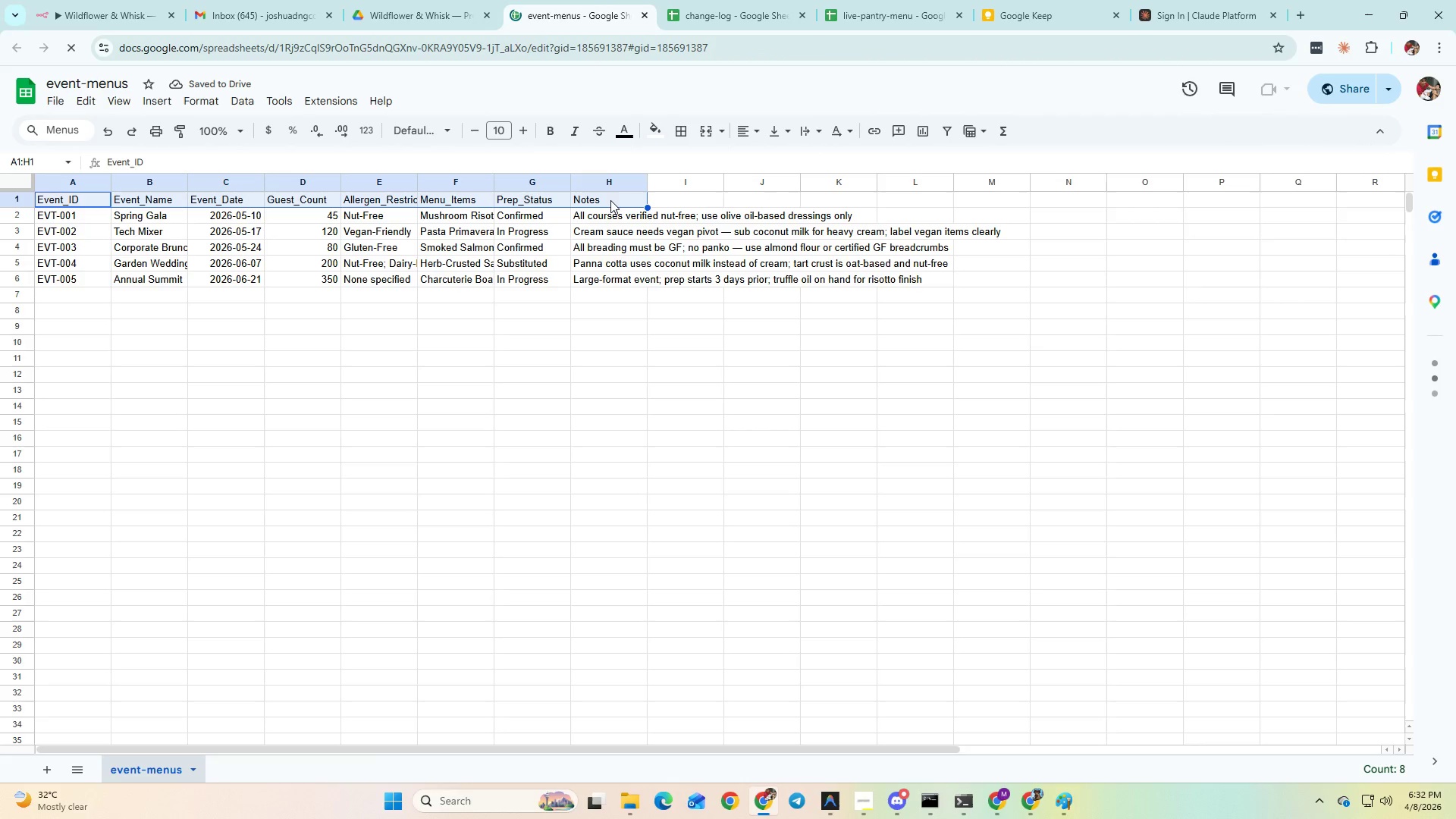 
key(Control+C)
 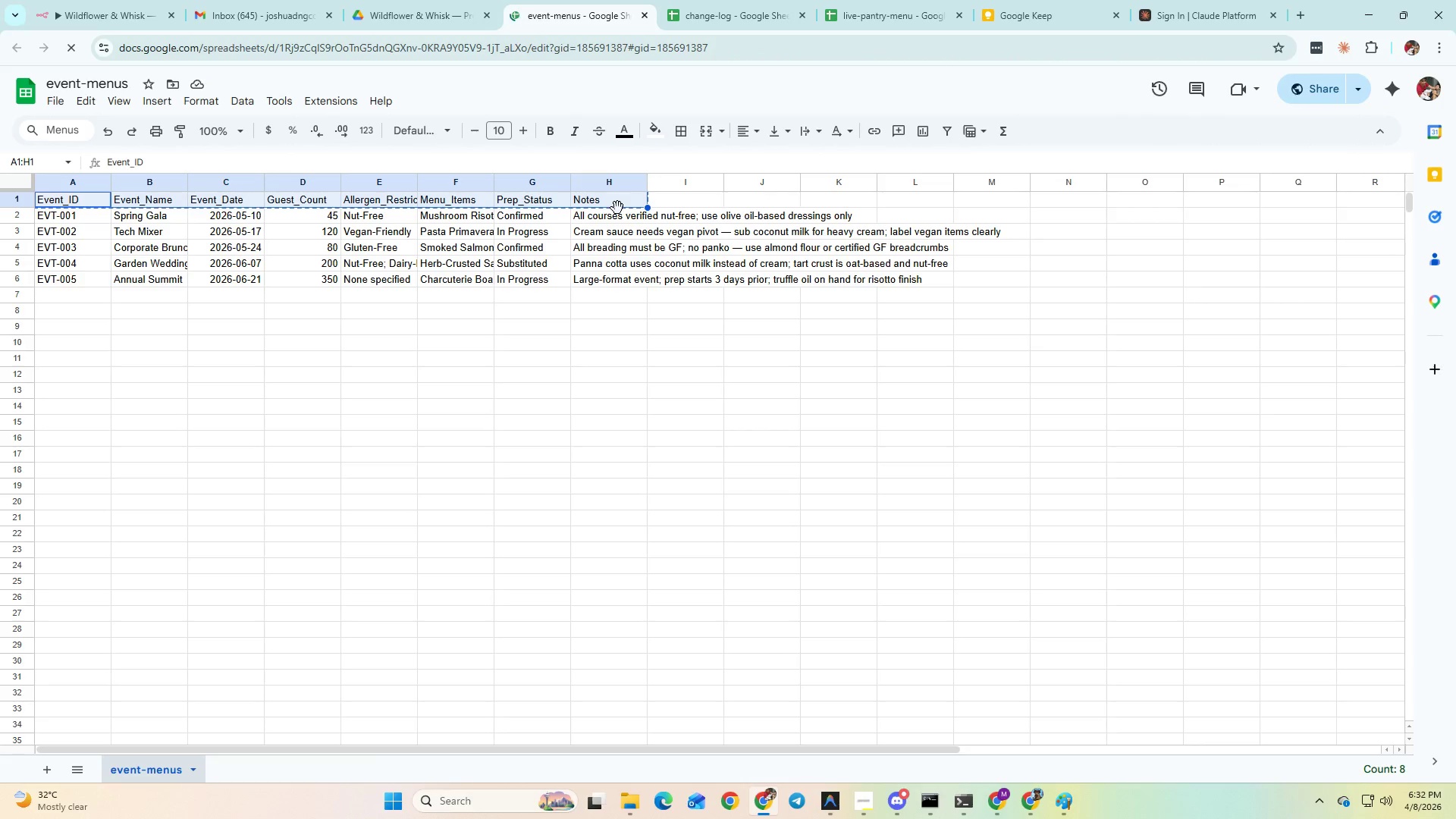 
hold_key(key=AltLeft, duration=1.5)
 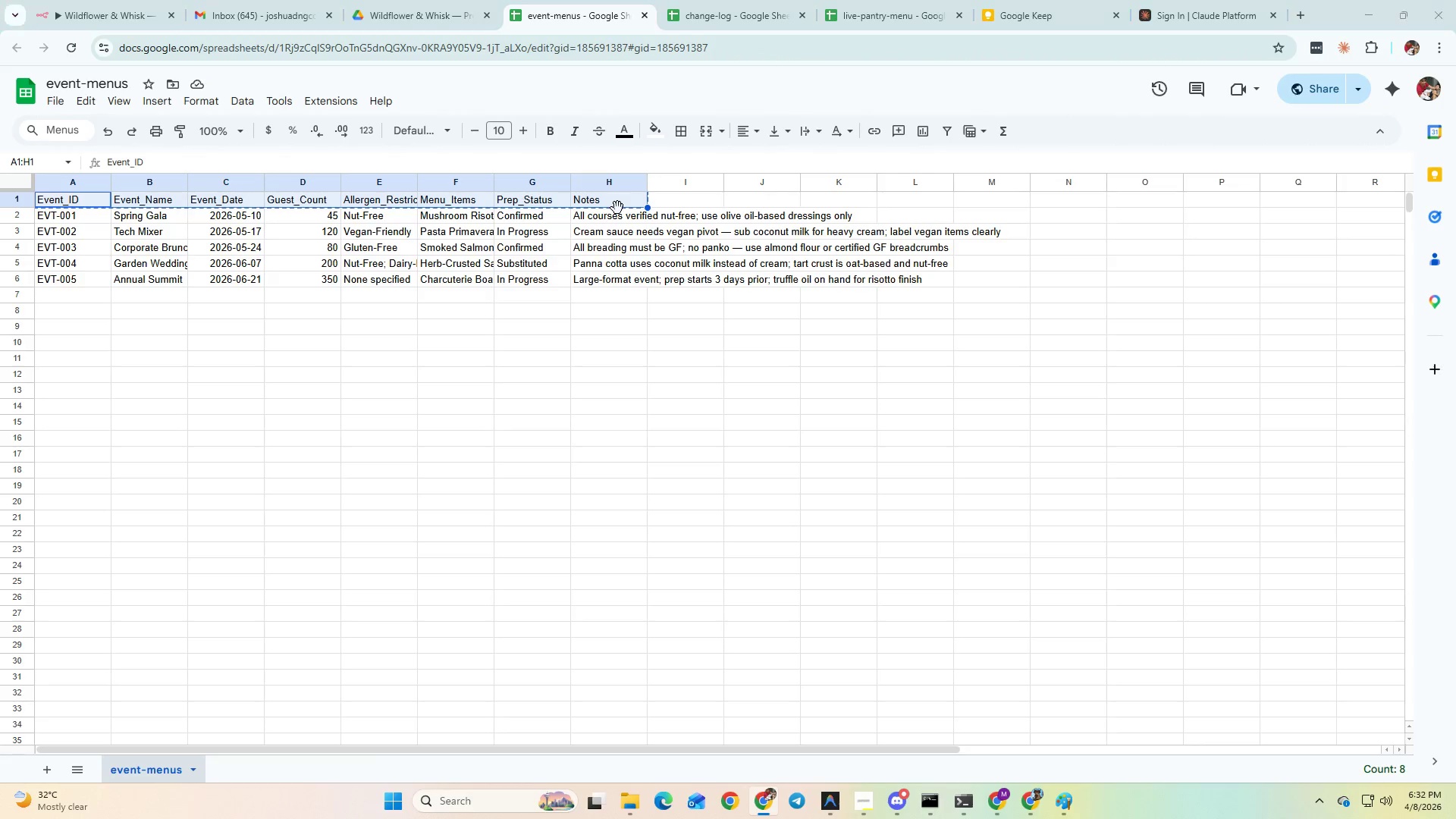 
key(Alt+Tab)
 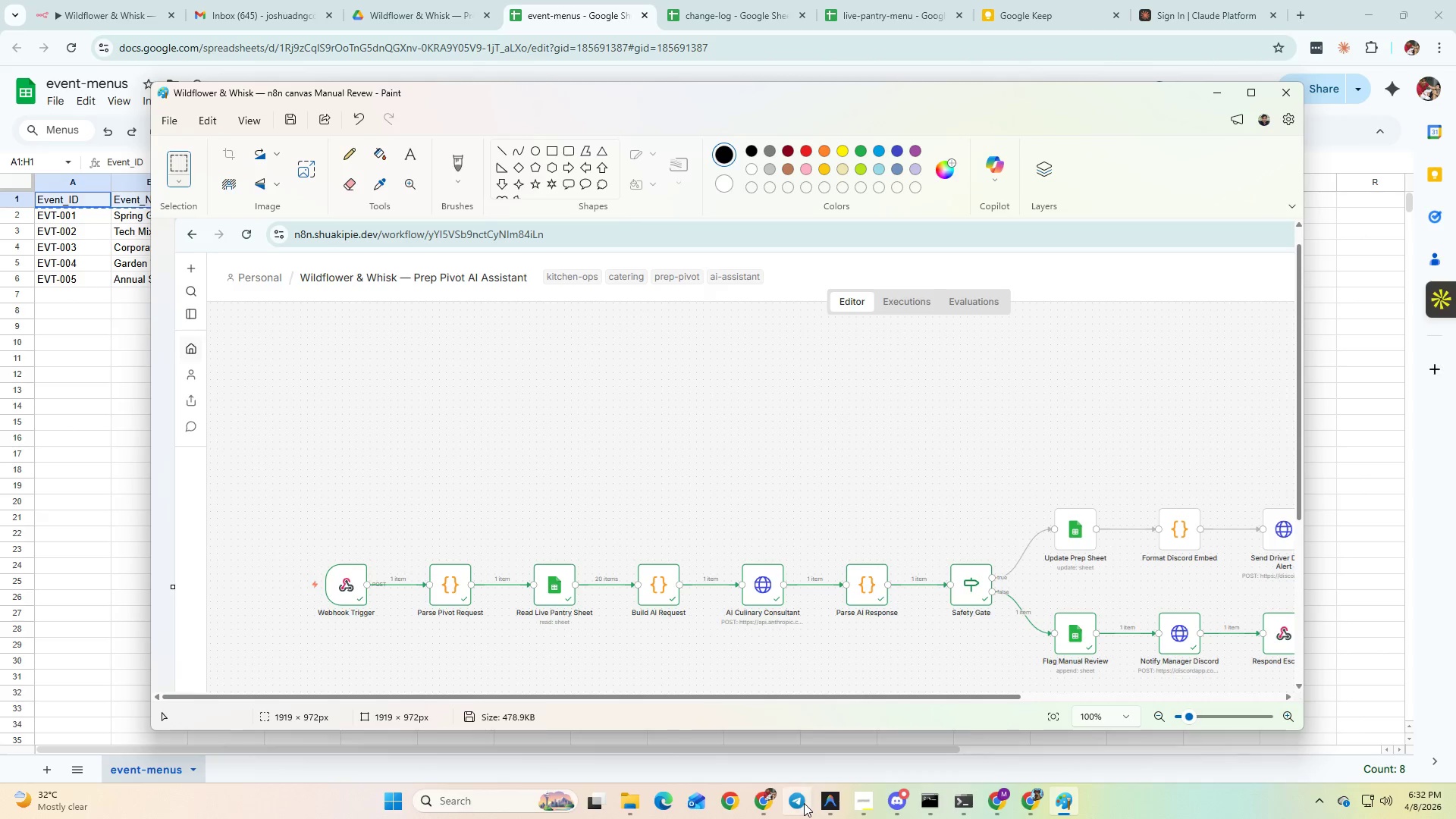 
left_click([825, 807])
 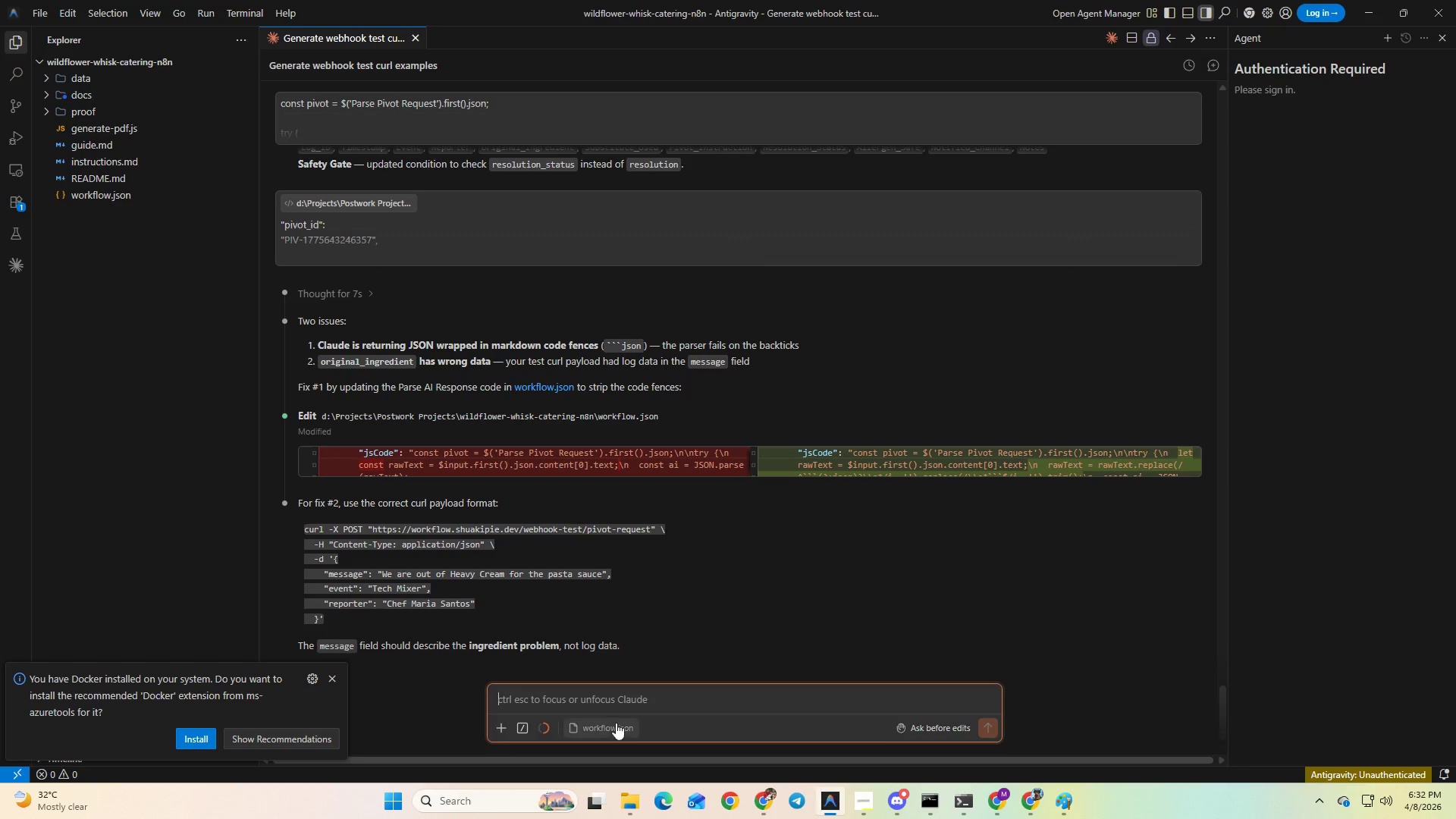 
key(Control+V)
 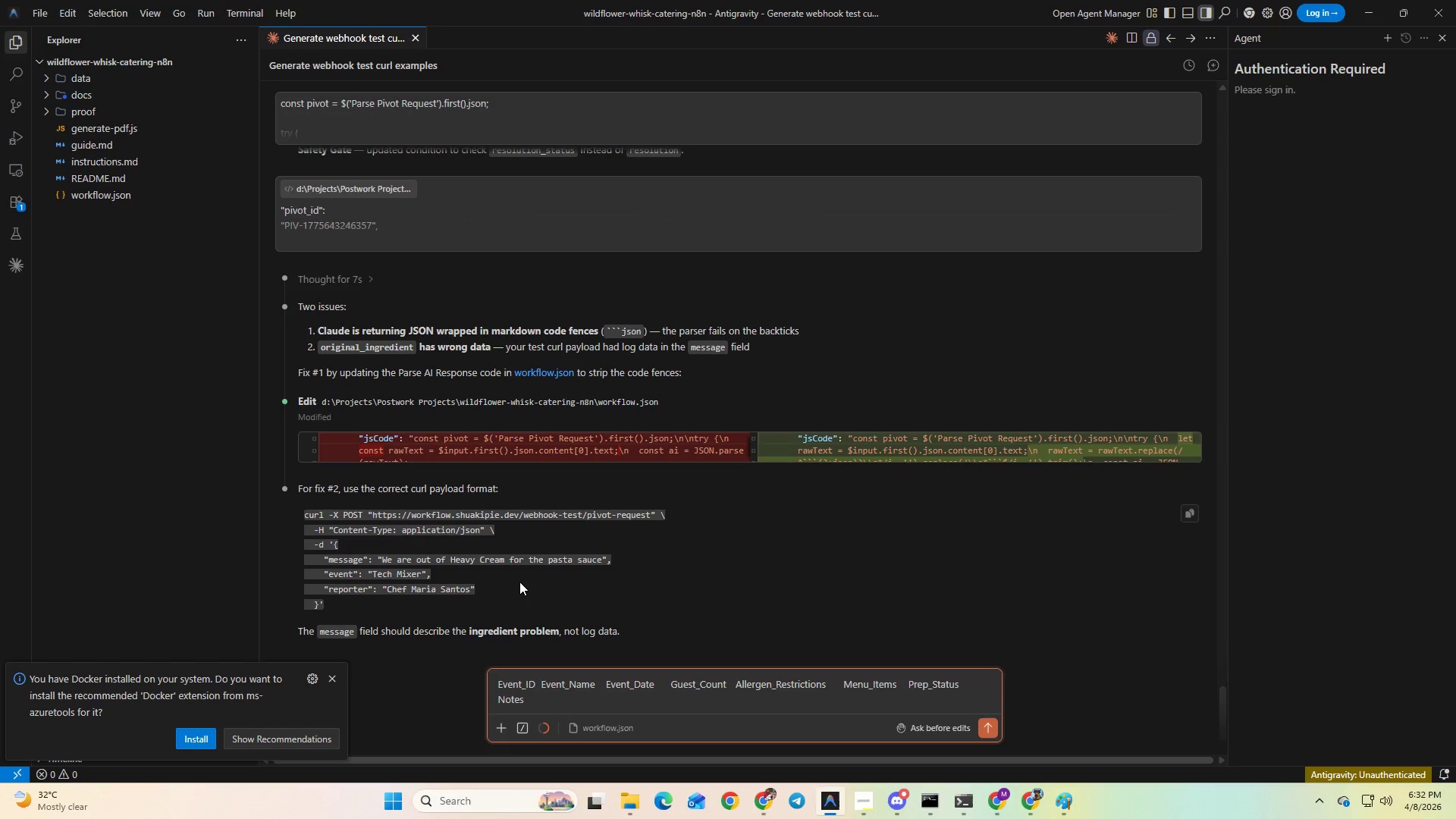 
key(Alt+AltLeft)
 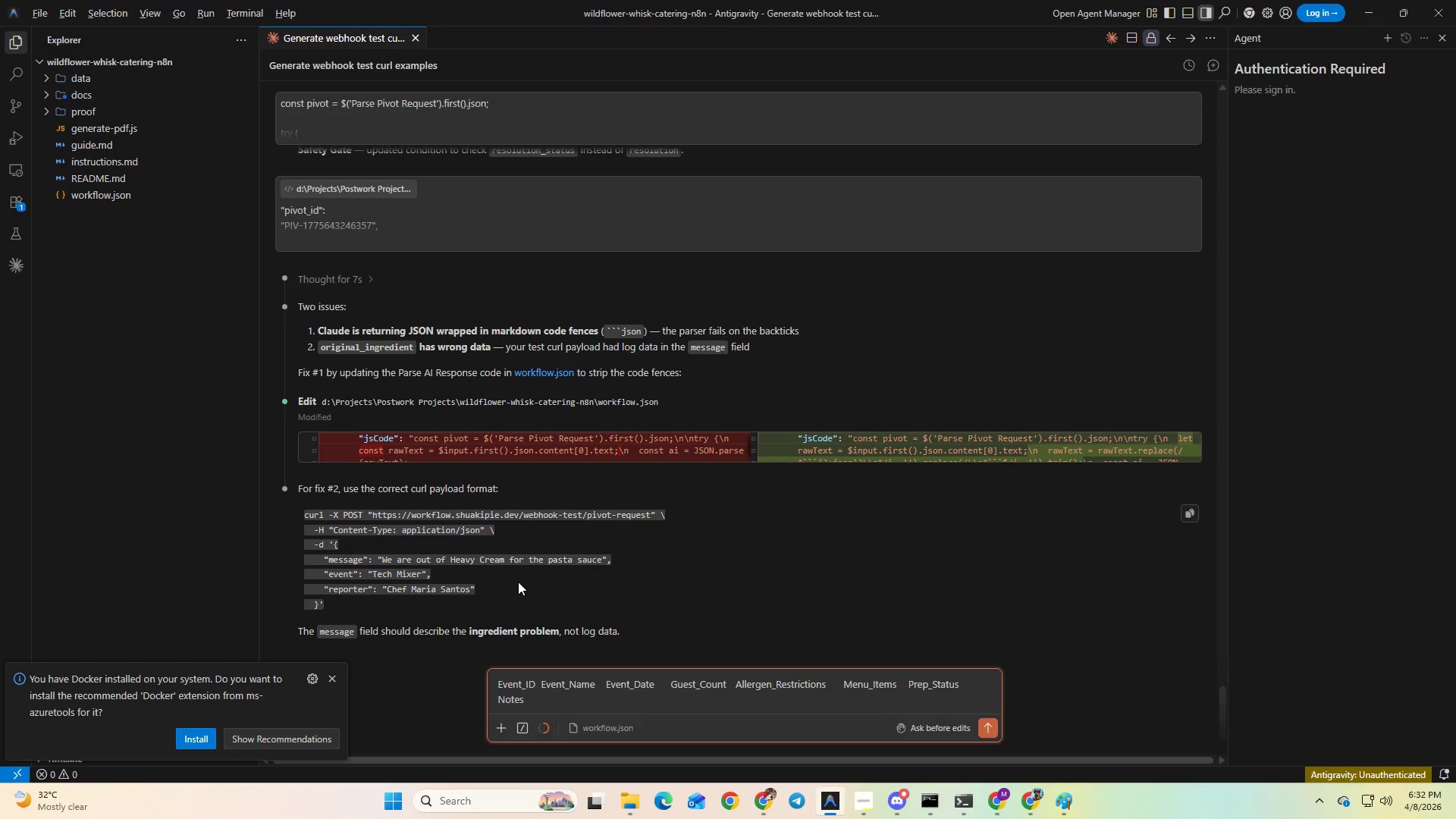 
key(Alt+Tab)
 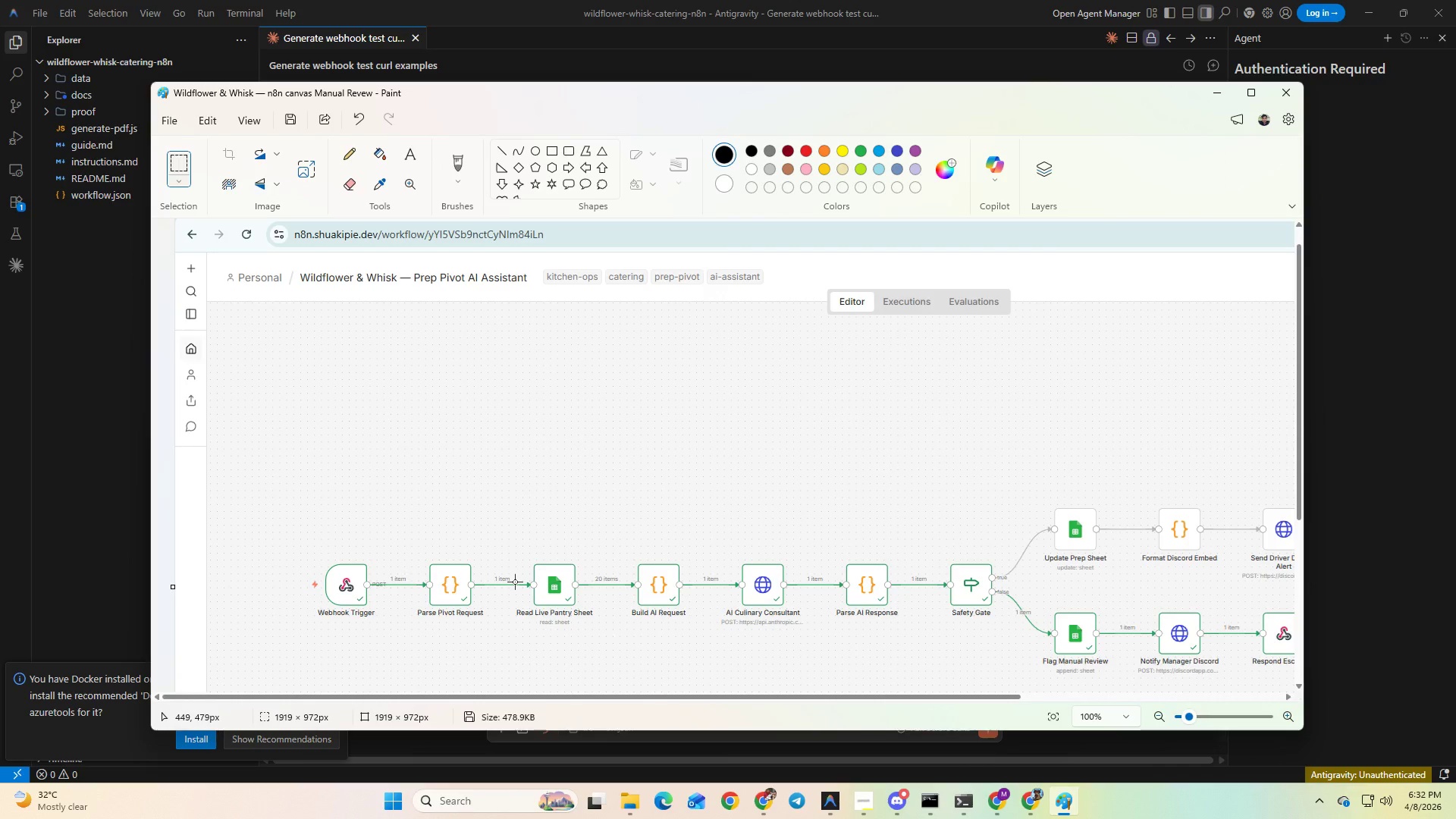 
key(Alt+AltLeft)
 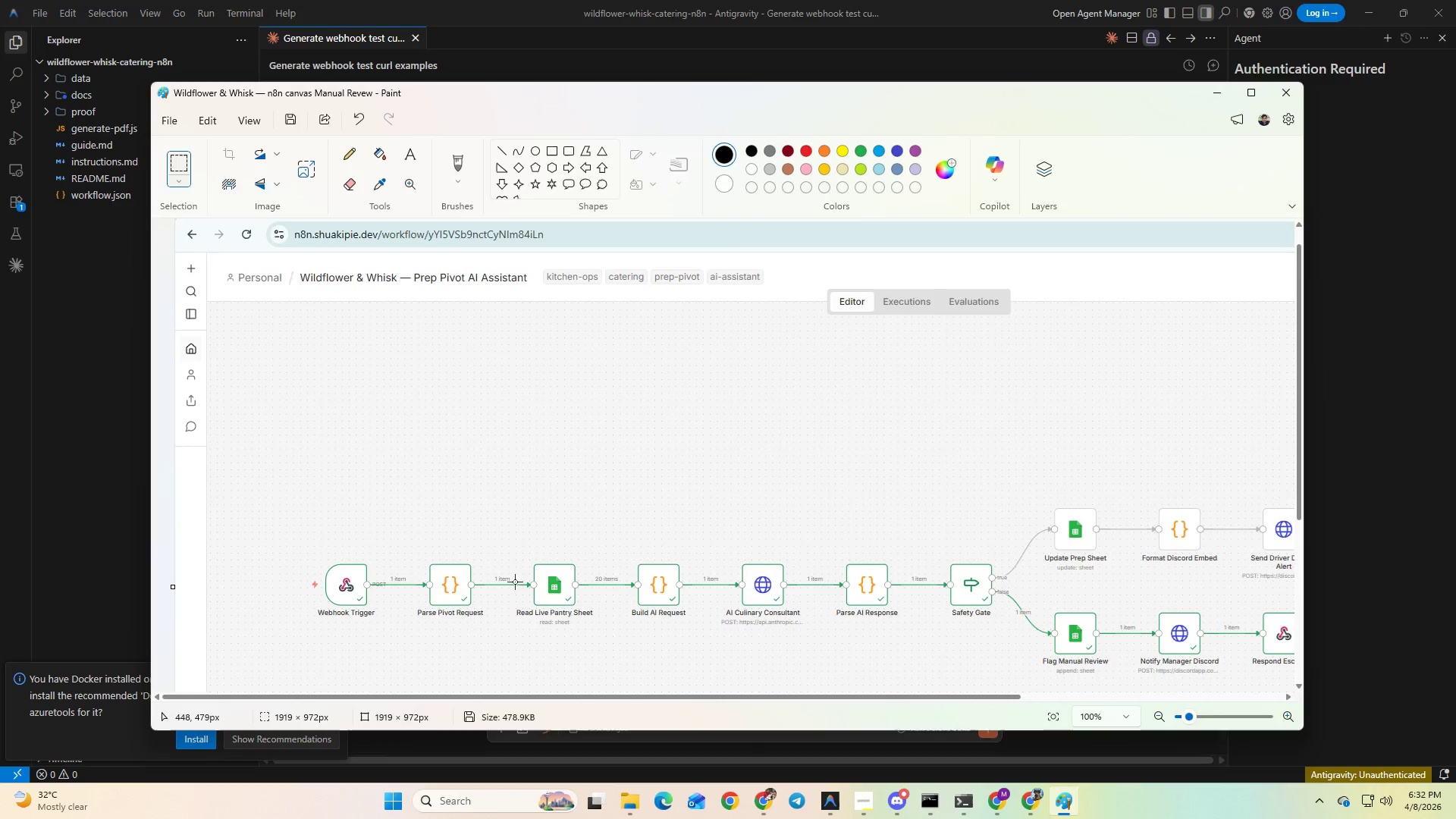 
key(Alt+Tab)
 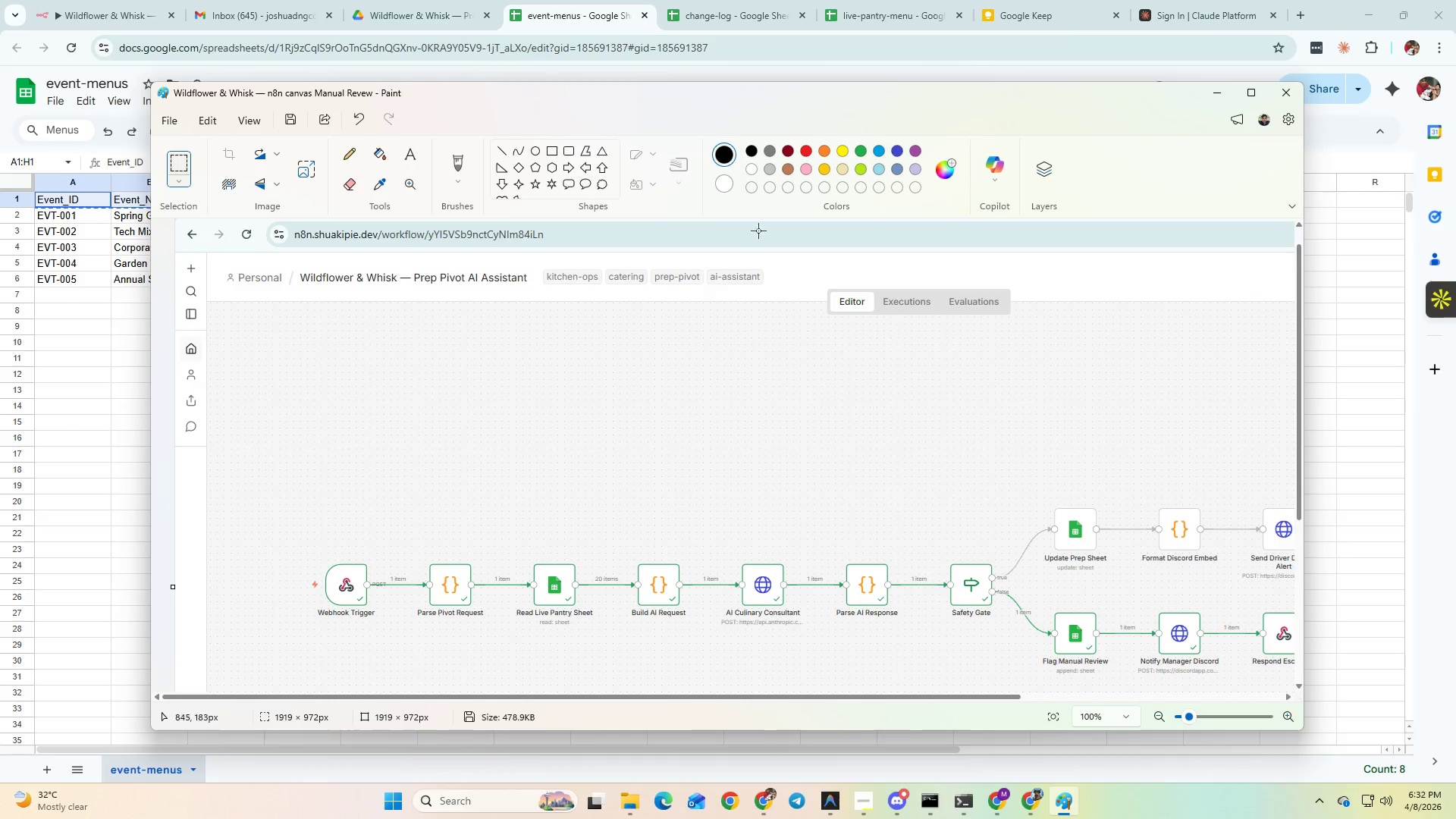 
left_click([553, 0])
 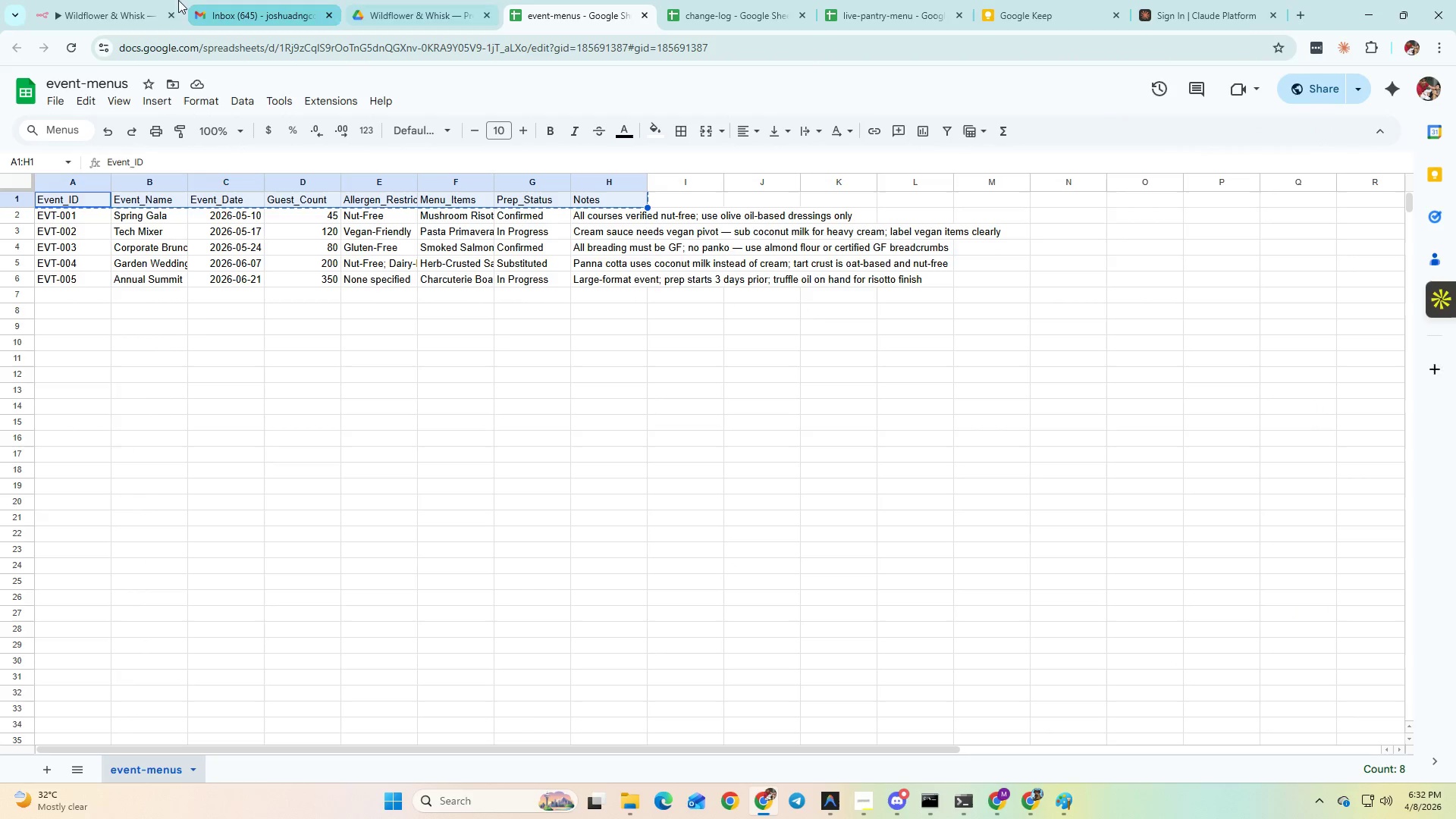 
left_click([152, 0])
 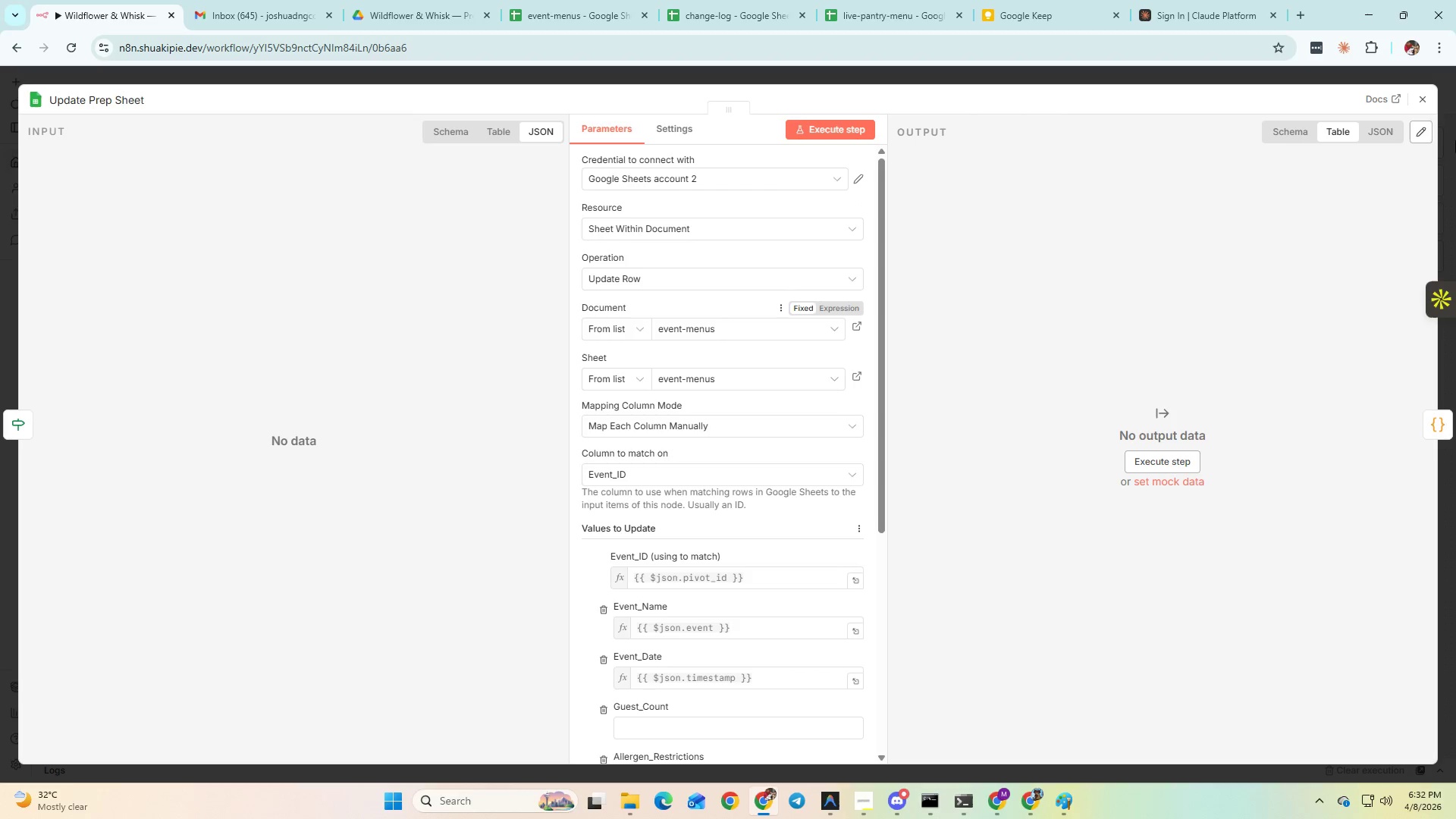 
left_click([1431, 96])
 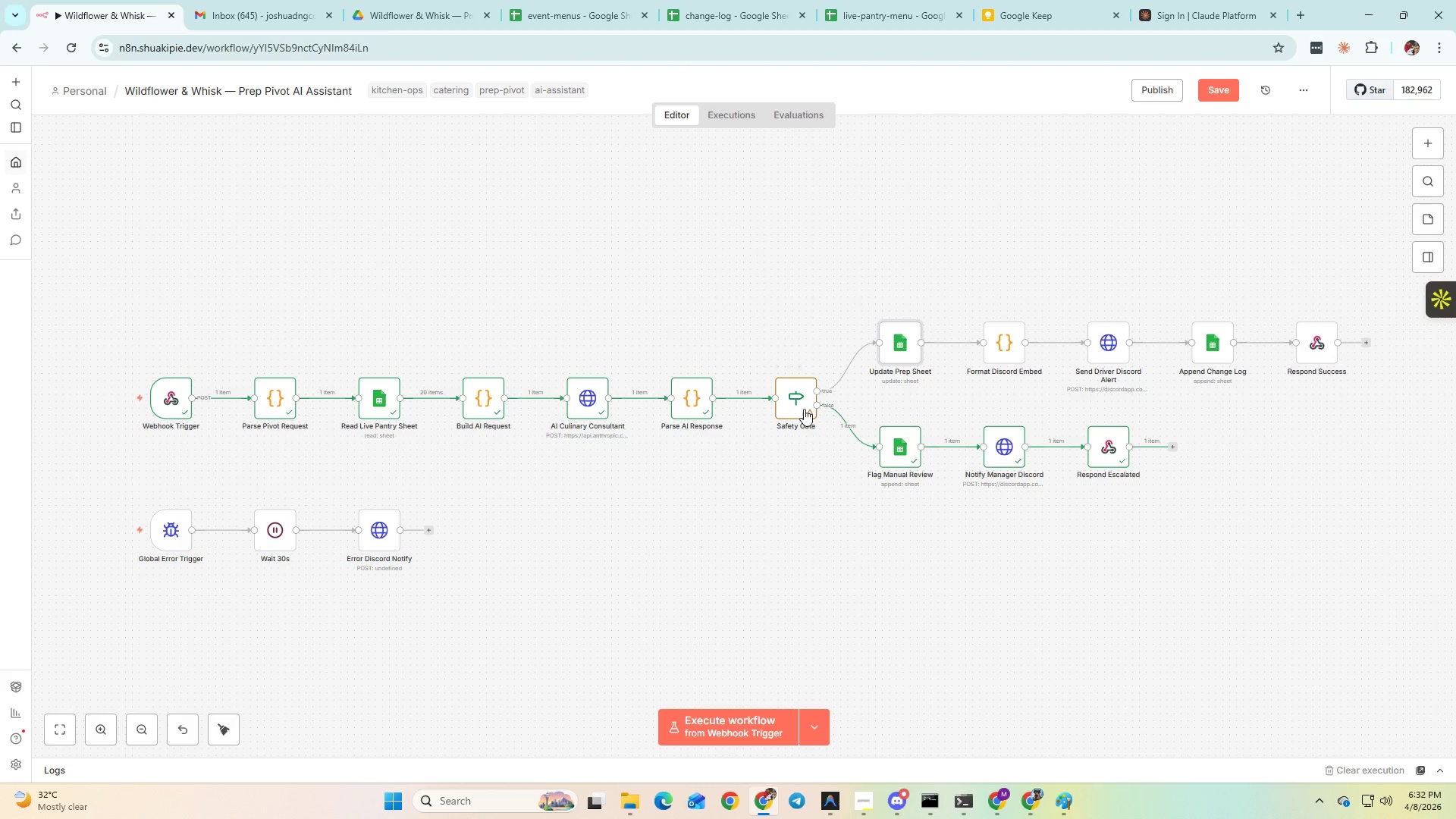 
left_click([797, 405])
 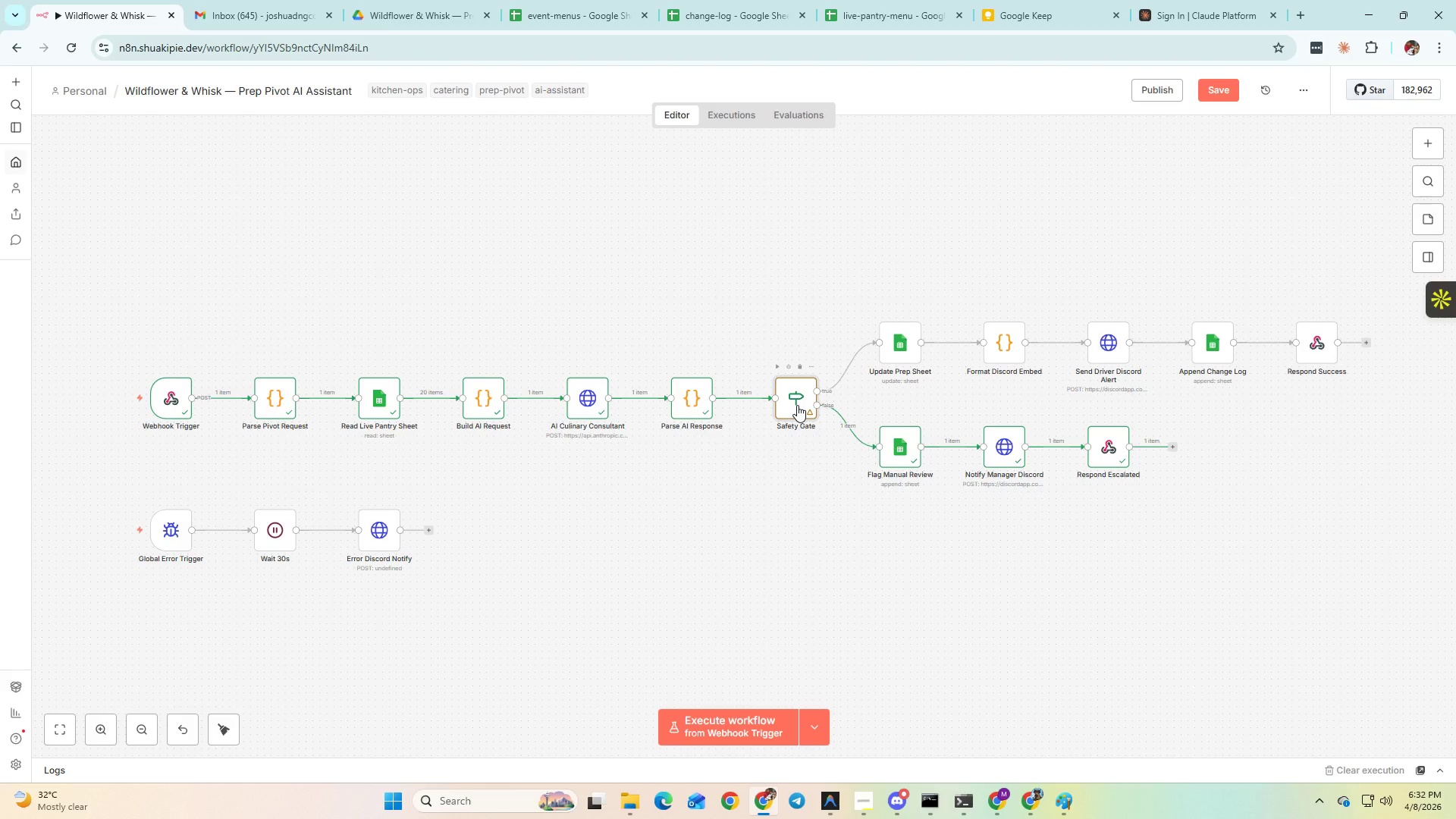 
double_click([797, 405])
 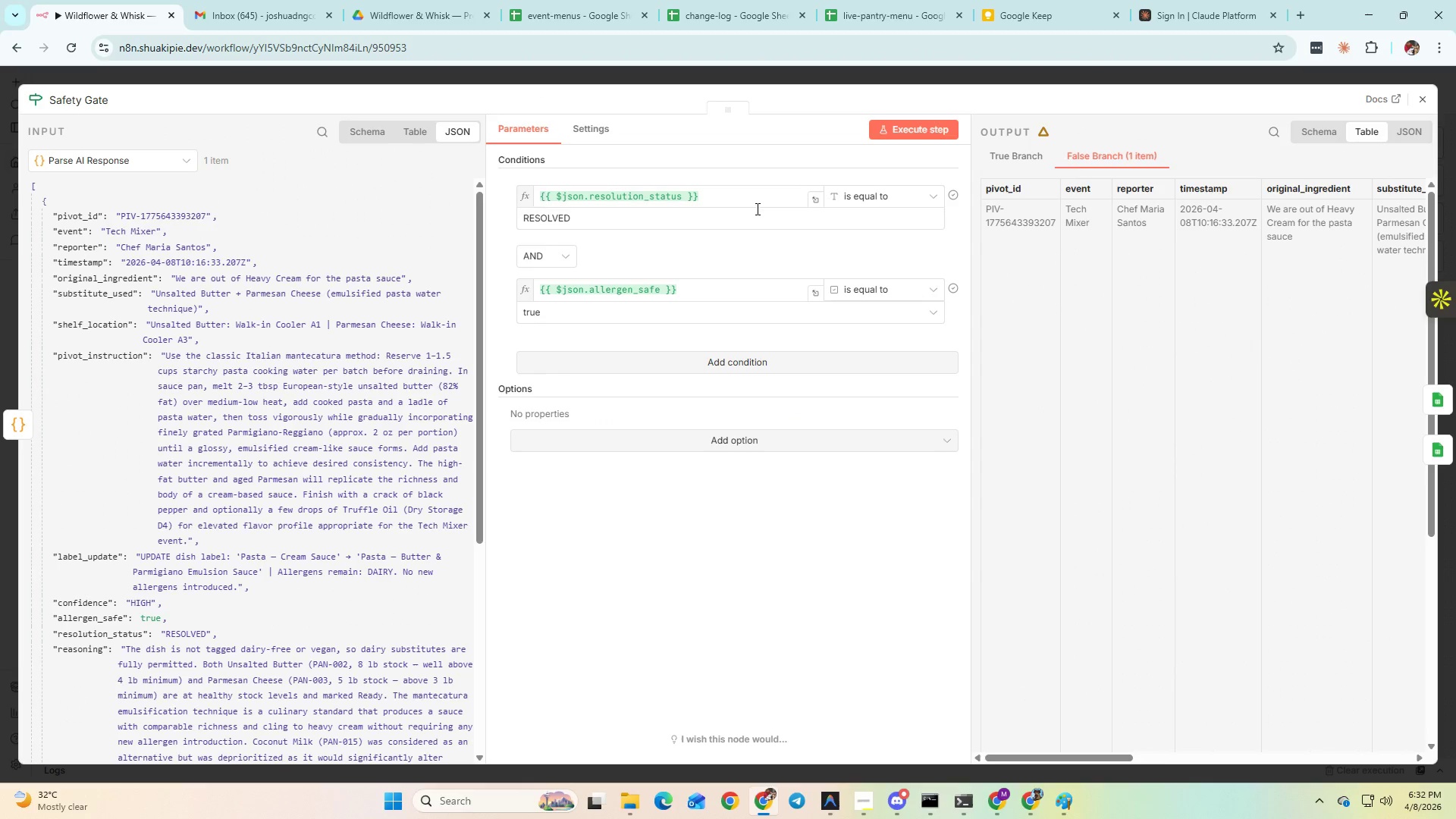 
left_click([930, 130])
 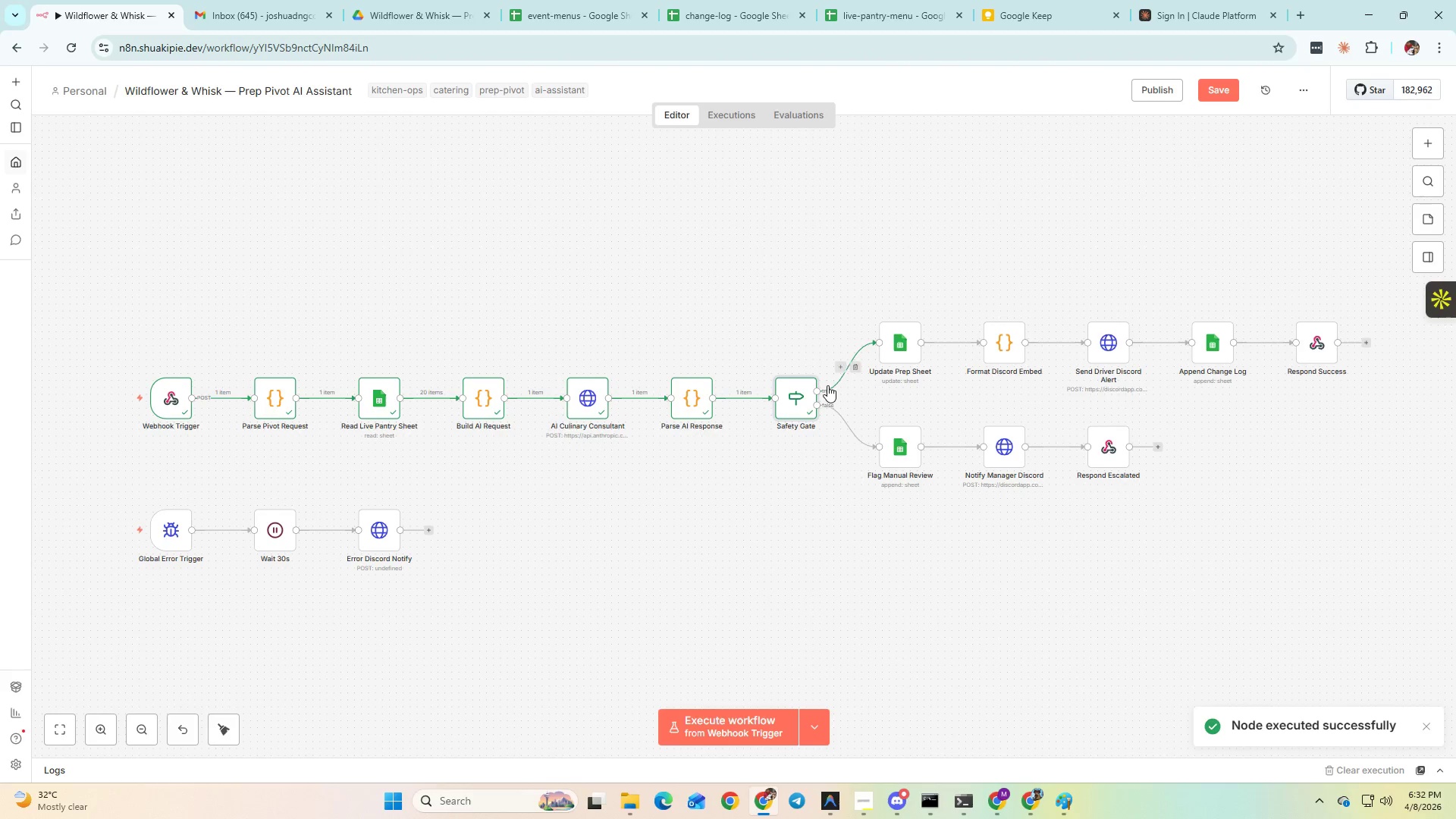 
double_click([881, 358])
 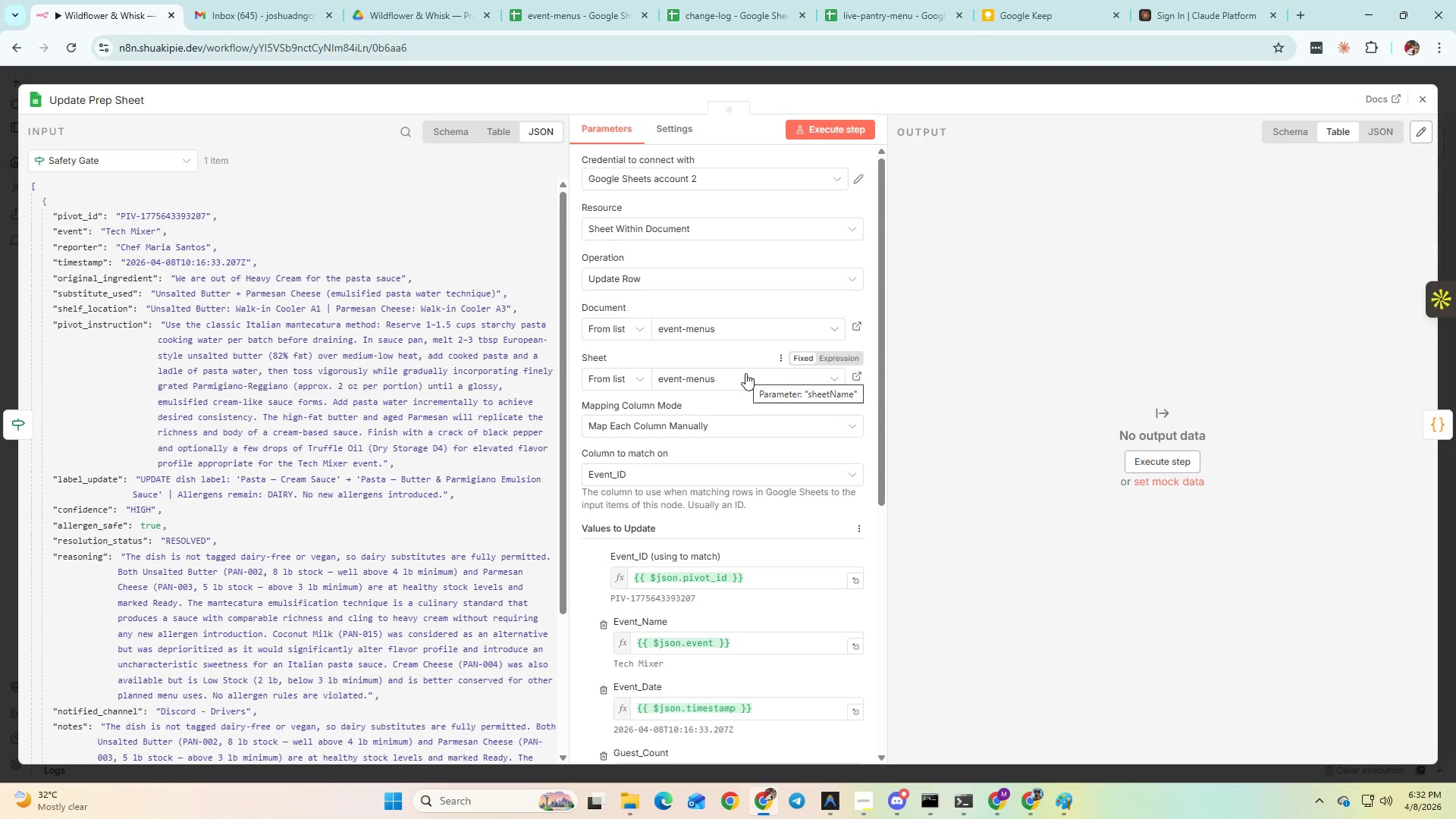 
scroll: coordinate [395, 452], scroll_direction: down, amount: 7.0
 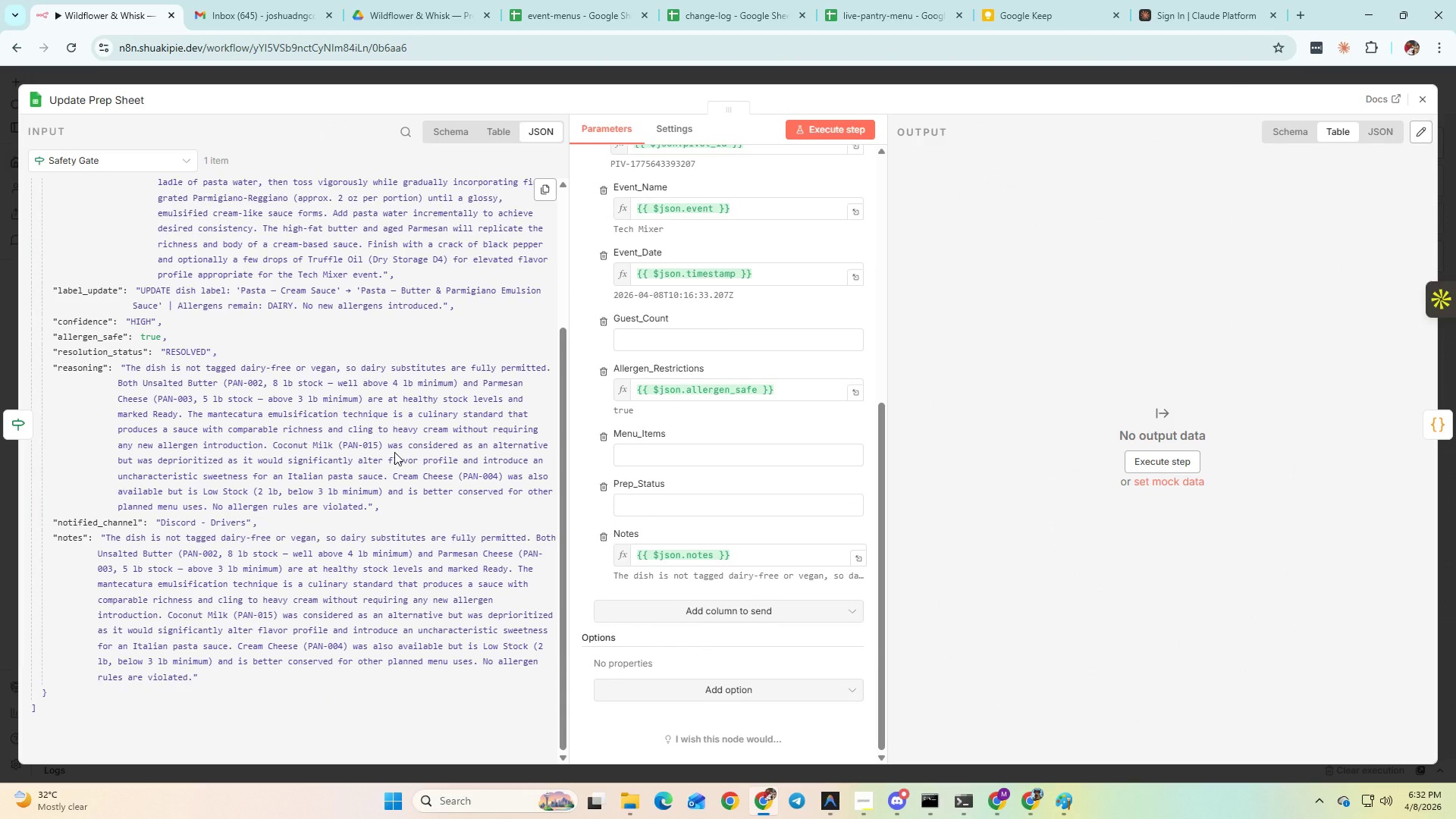 
scroll: coordinate [394, 452], scroll_direction: up, amount: 2.0
 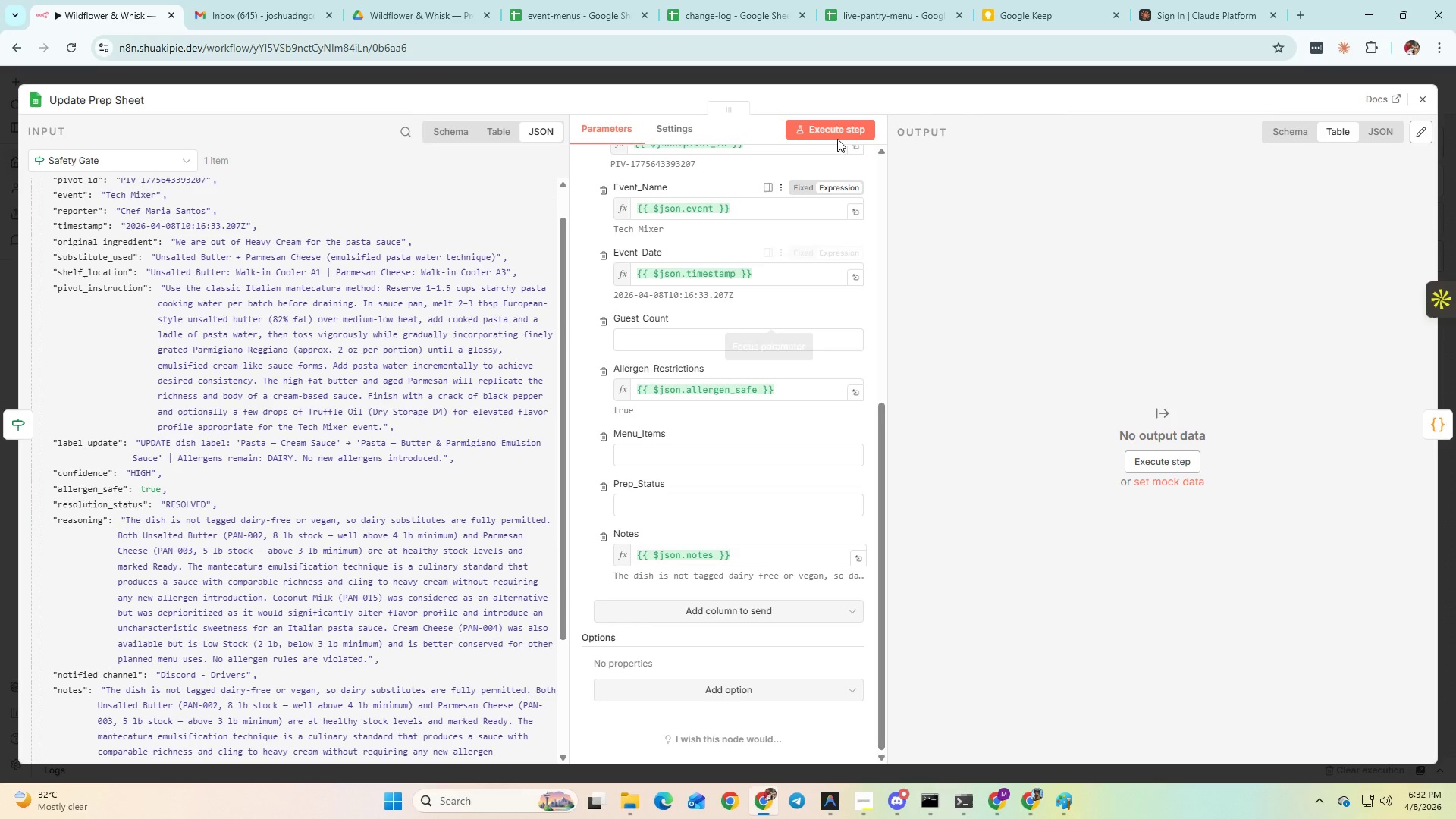 
left_click([849, 123])
 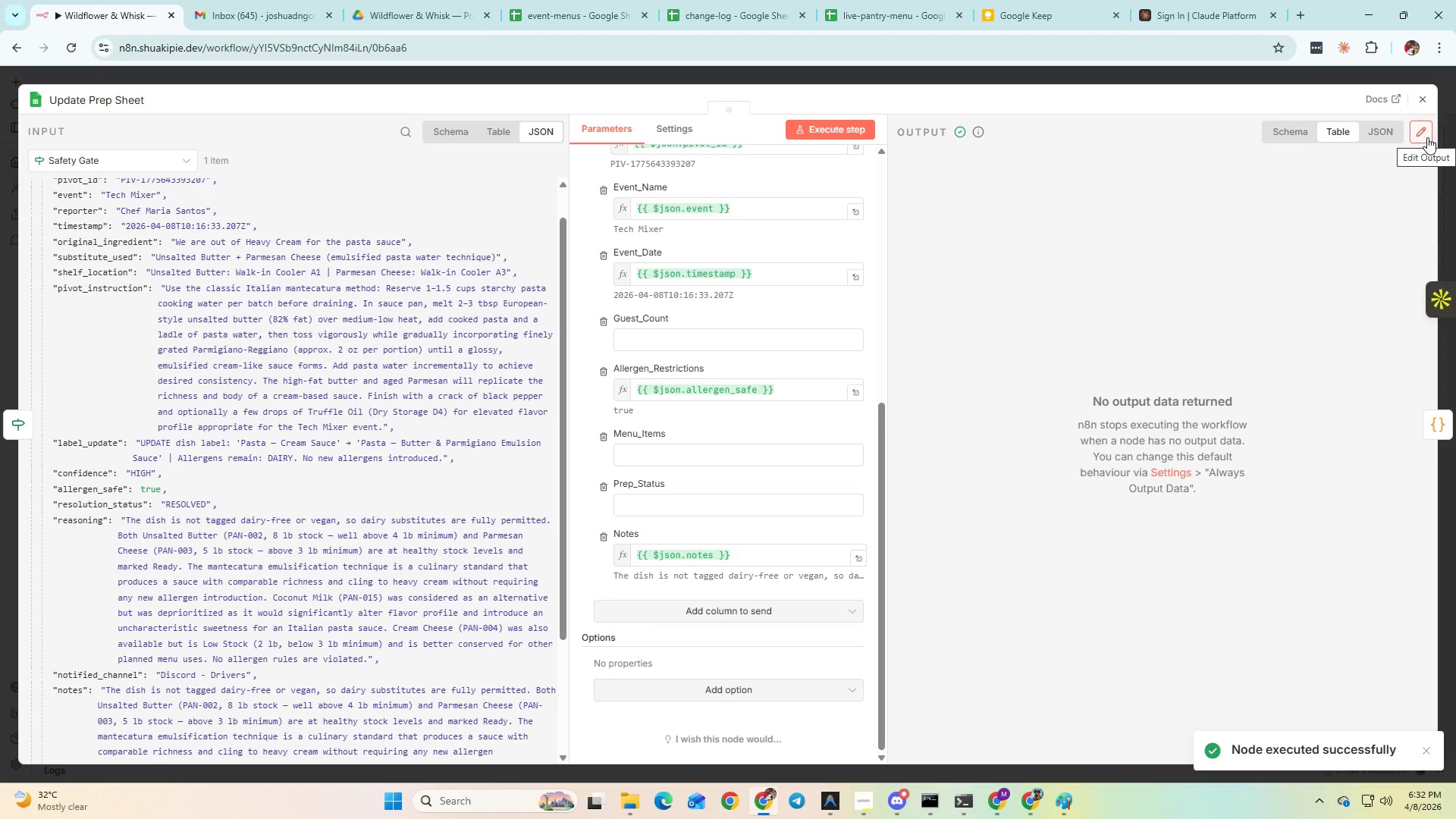 
scroll: coordinate [767, 428], scroll_direction: up, amount: 4.0
 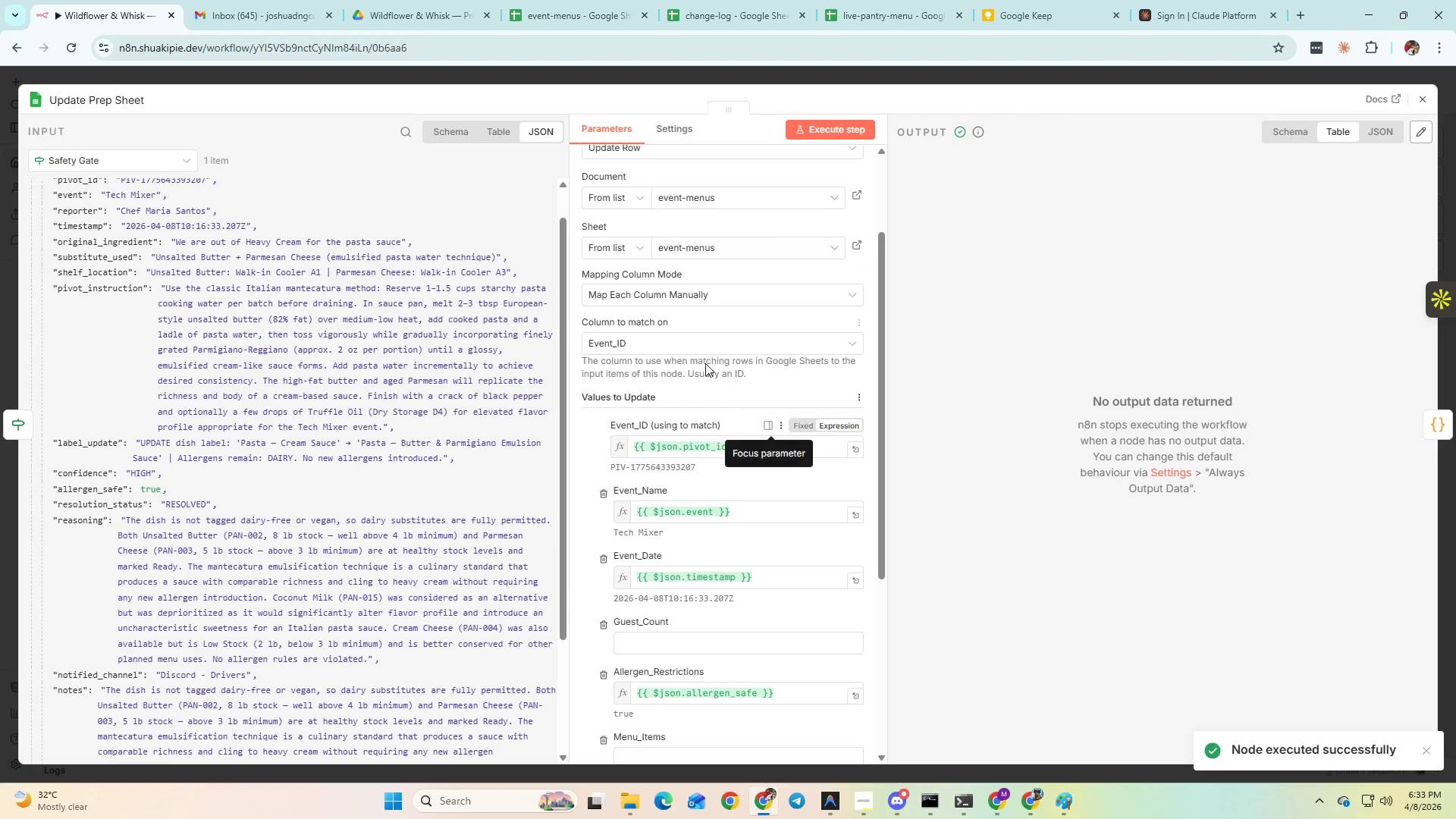 
left_click([689, 341])
 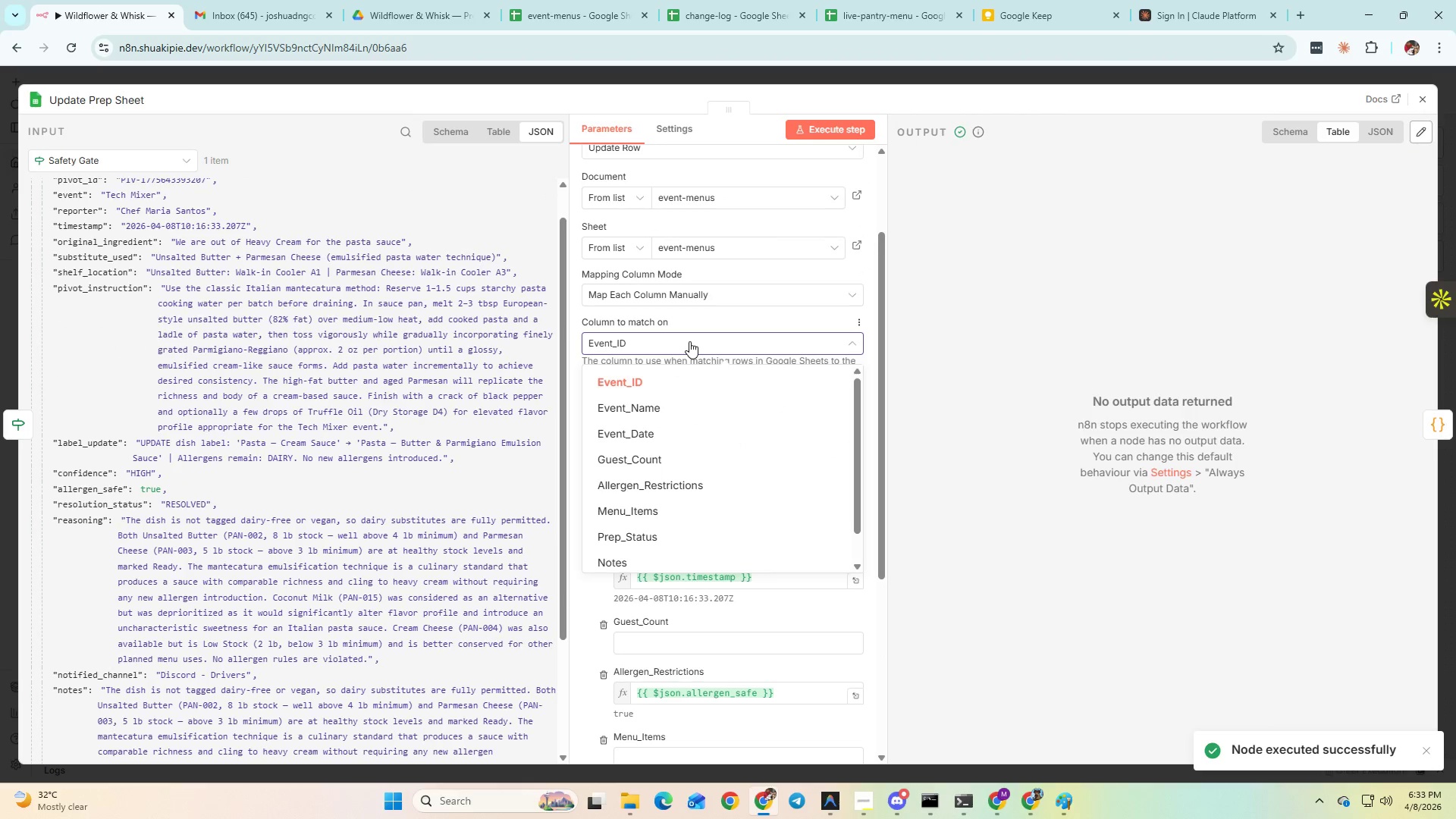 
left_click([689, 341])
 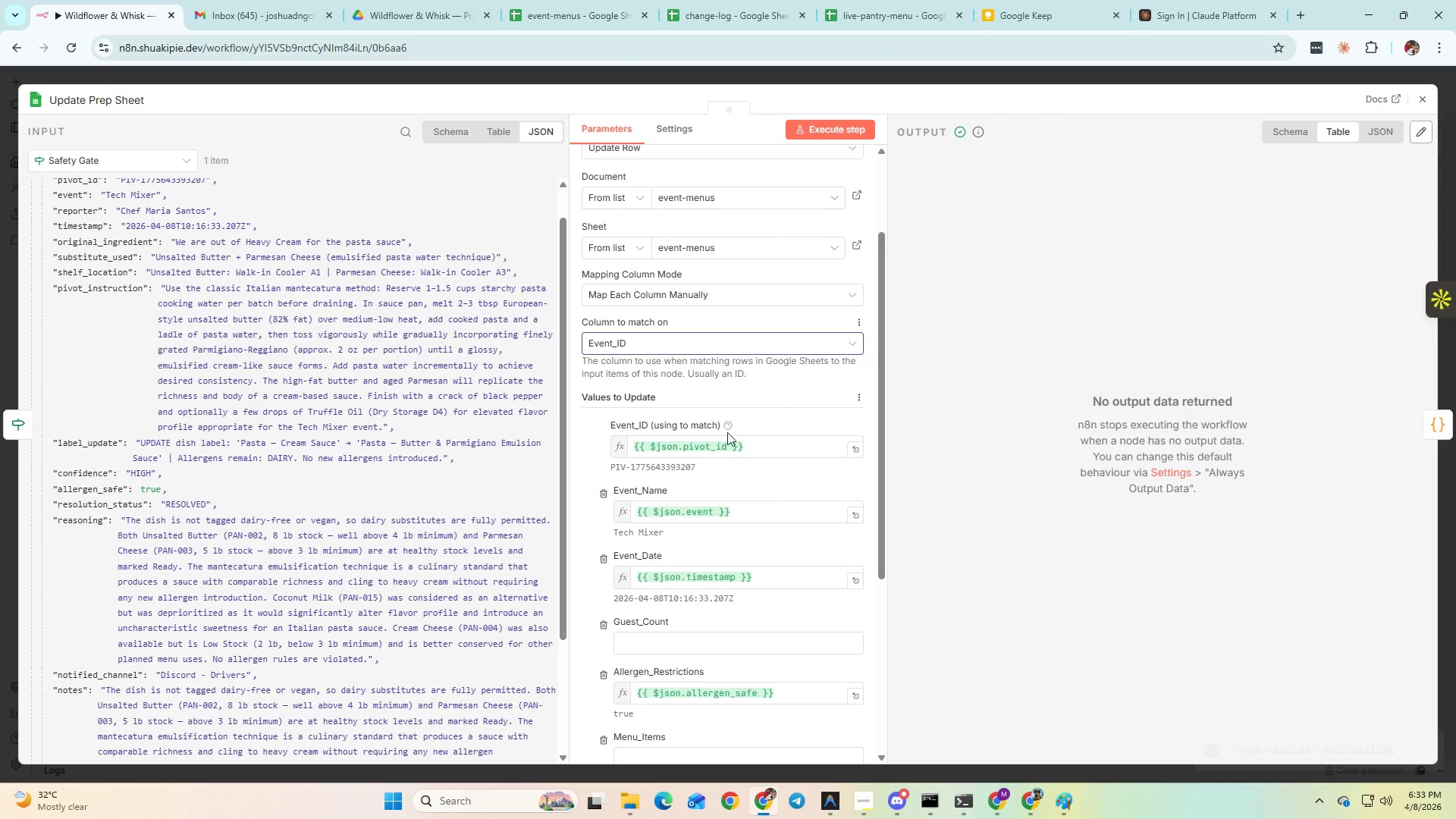 
scroll: coordinate [728, 434], scroll_direction: none, amount: 0.0
 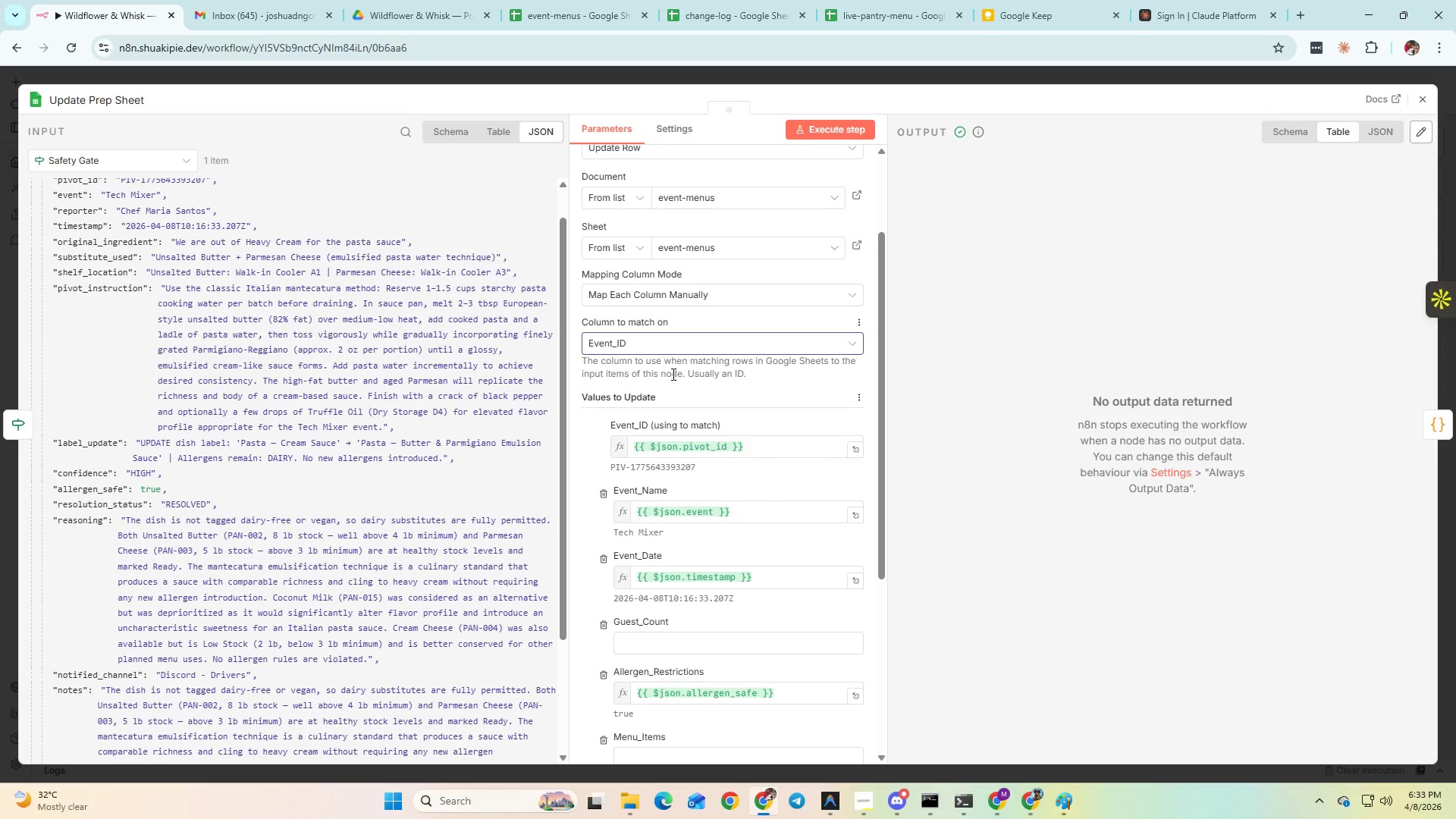 
scroll: coordinate [706, 400], scroll_direction: up, amount: 1.0
 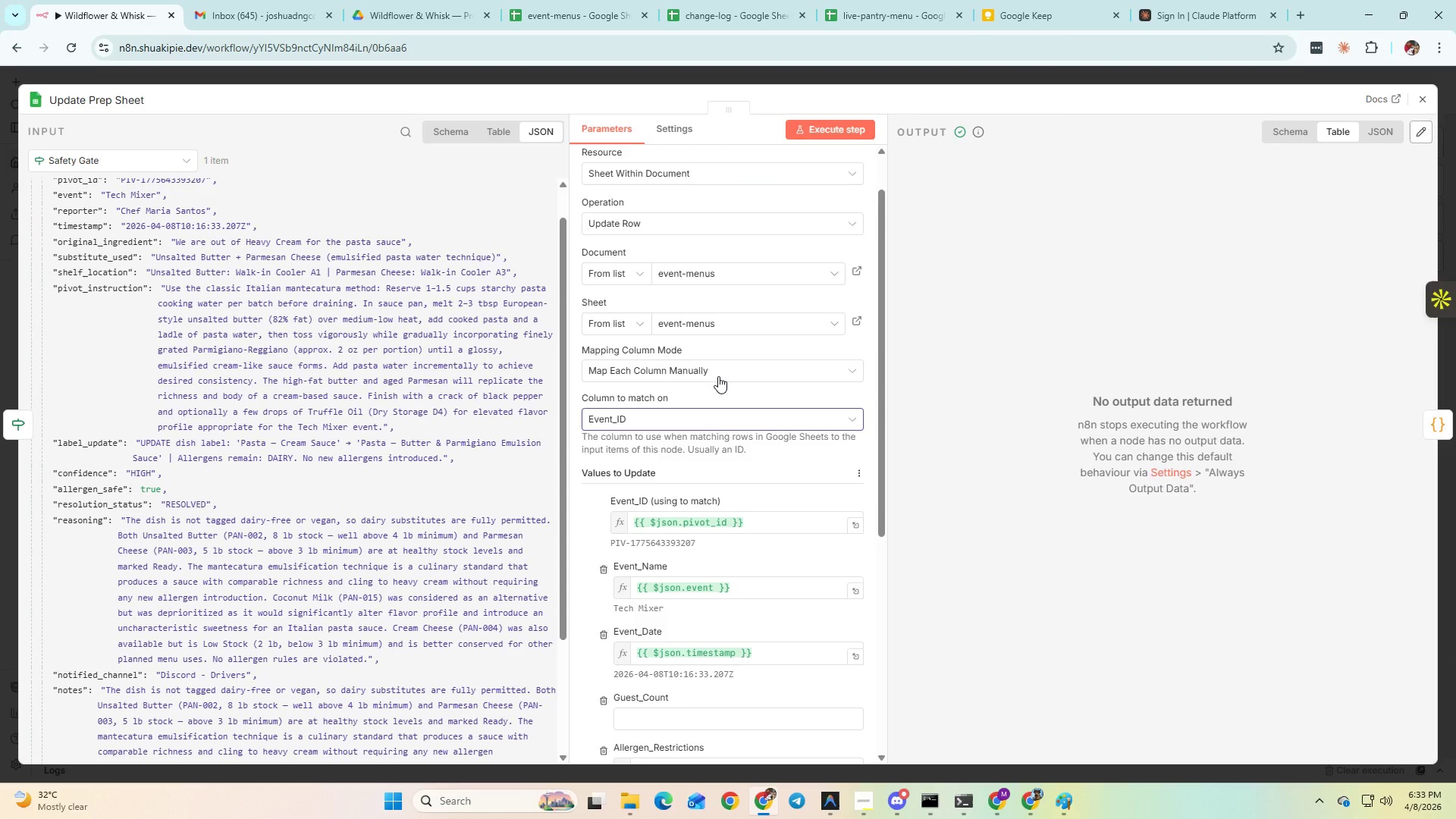 
left_click([718, 376])
 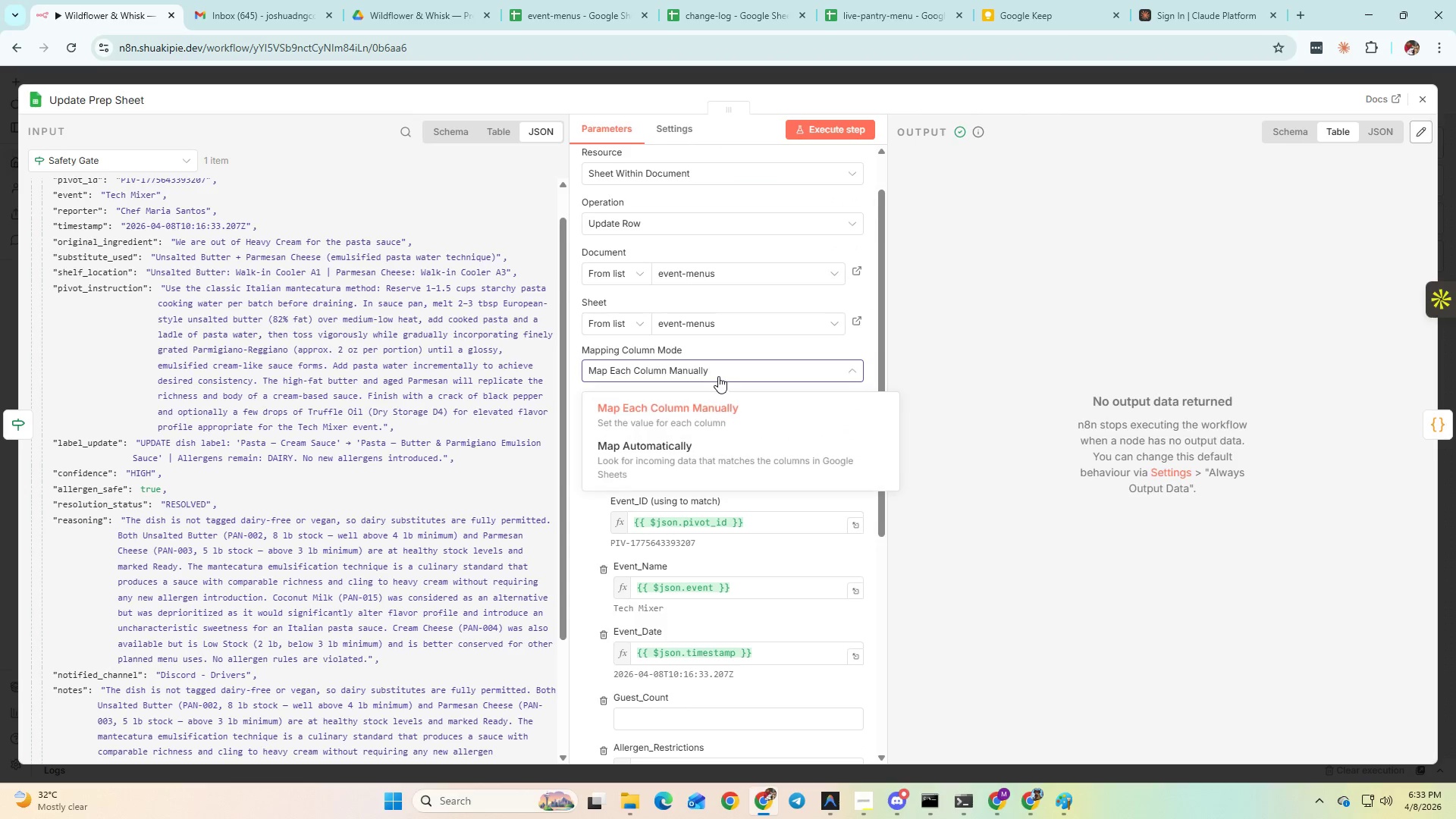 
left_click([718, 376])
 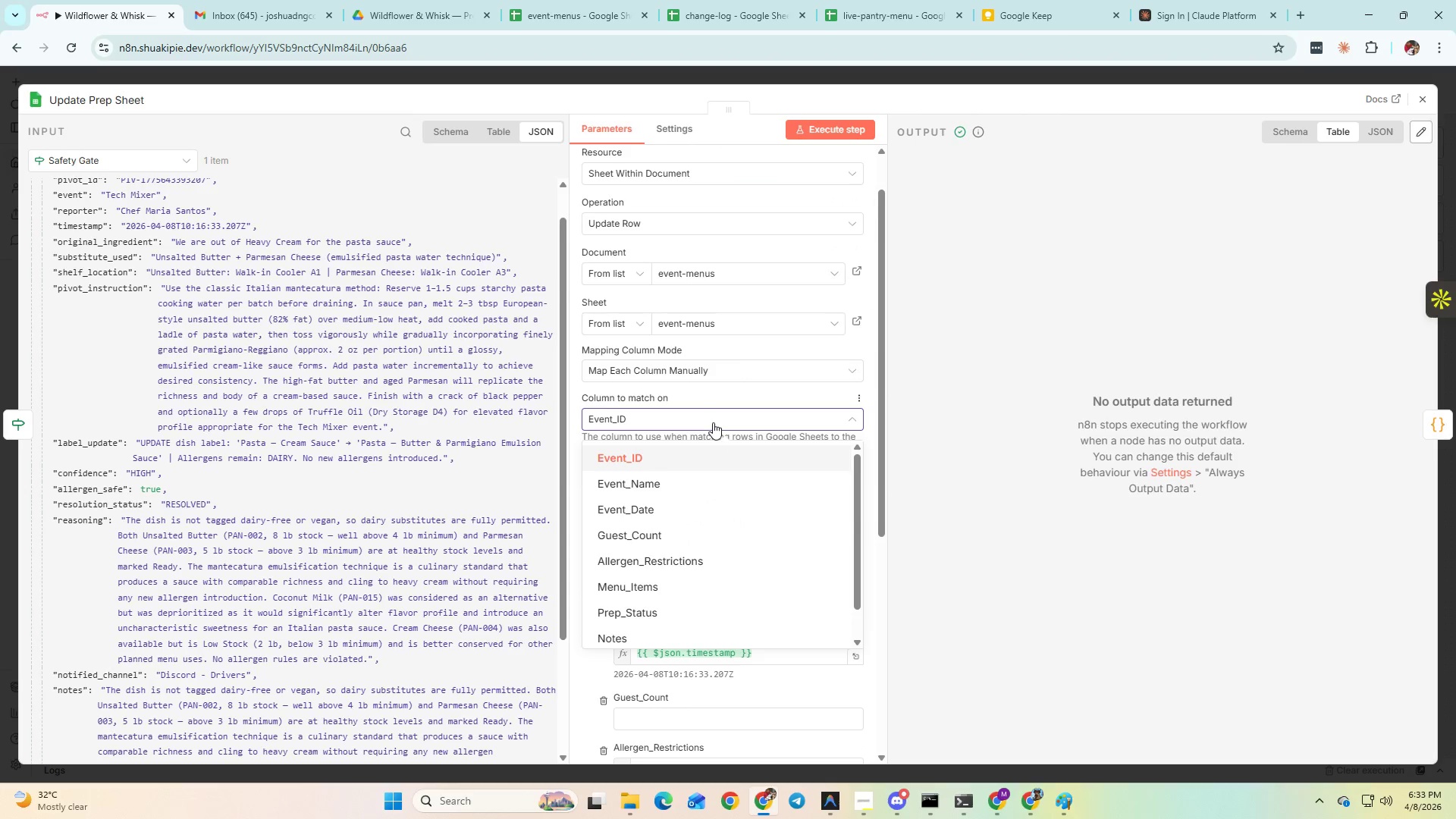 
left_click([661, 480])
 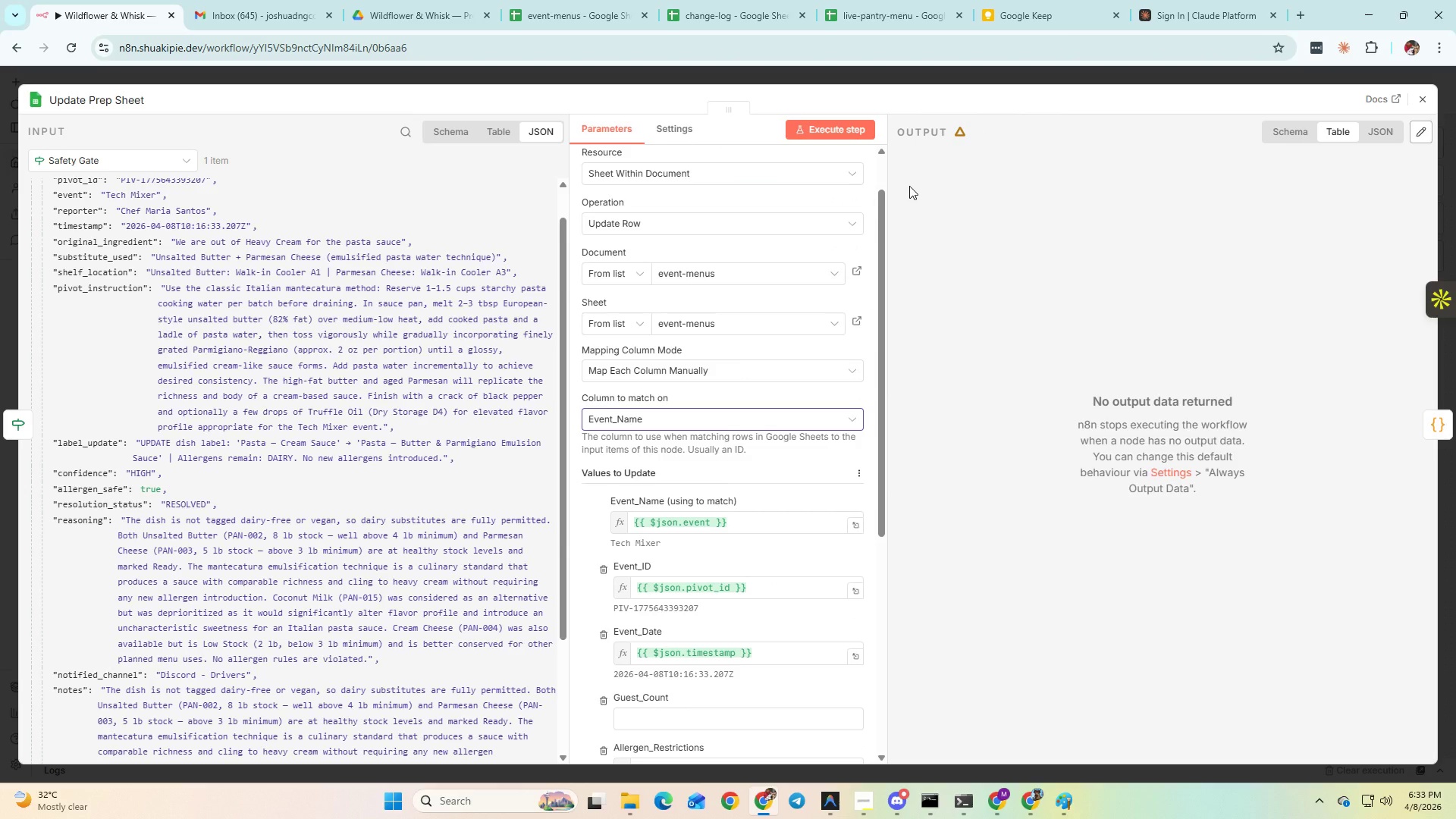 
left_click([824, 133])
 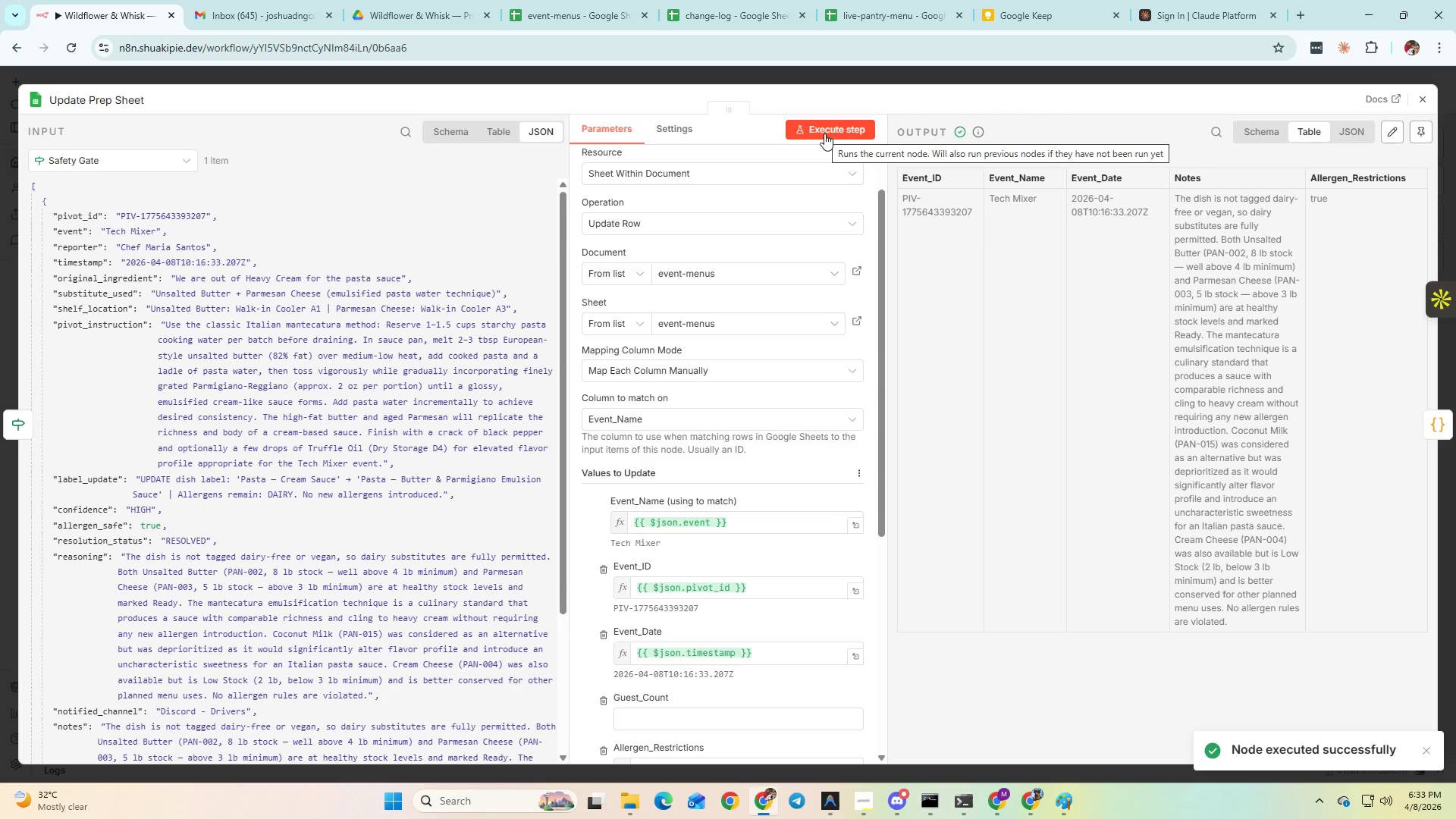 
left_click([1429, 92])
 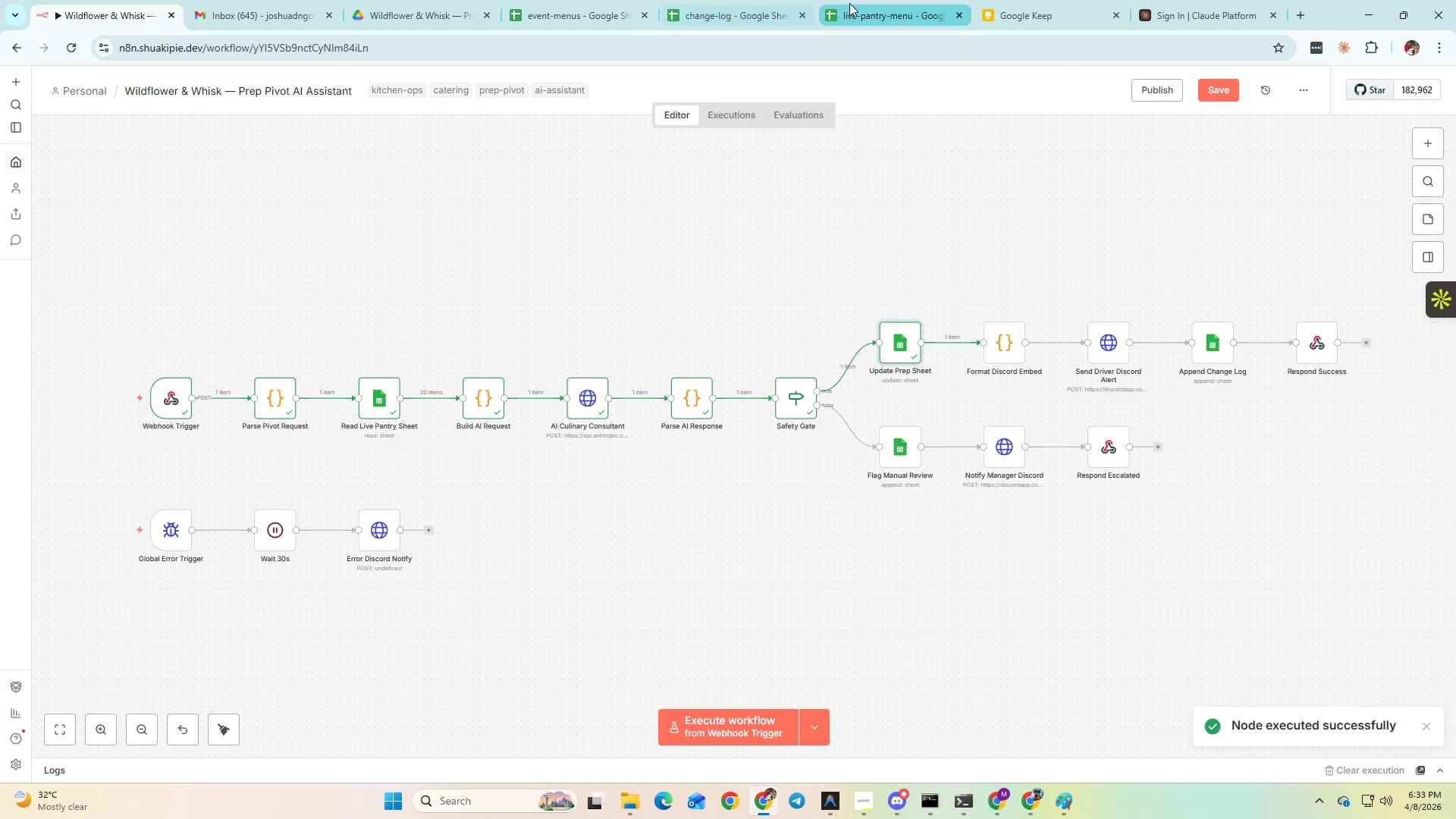 
left_click([604, 0])
 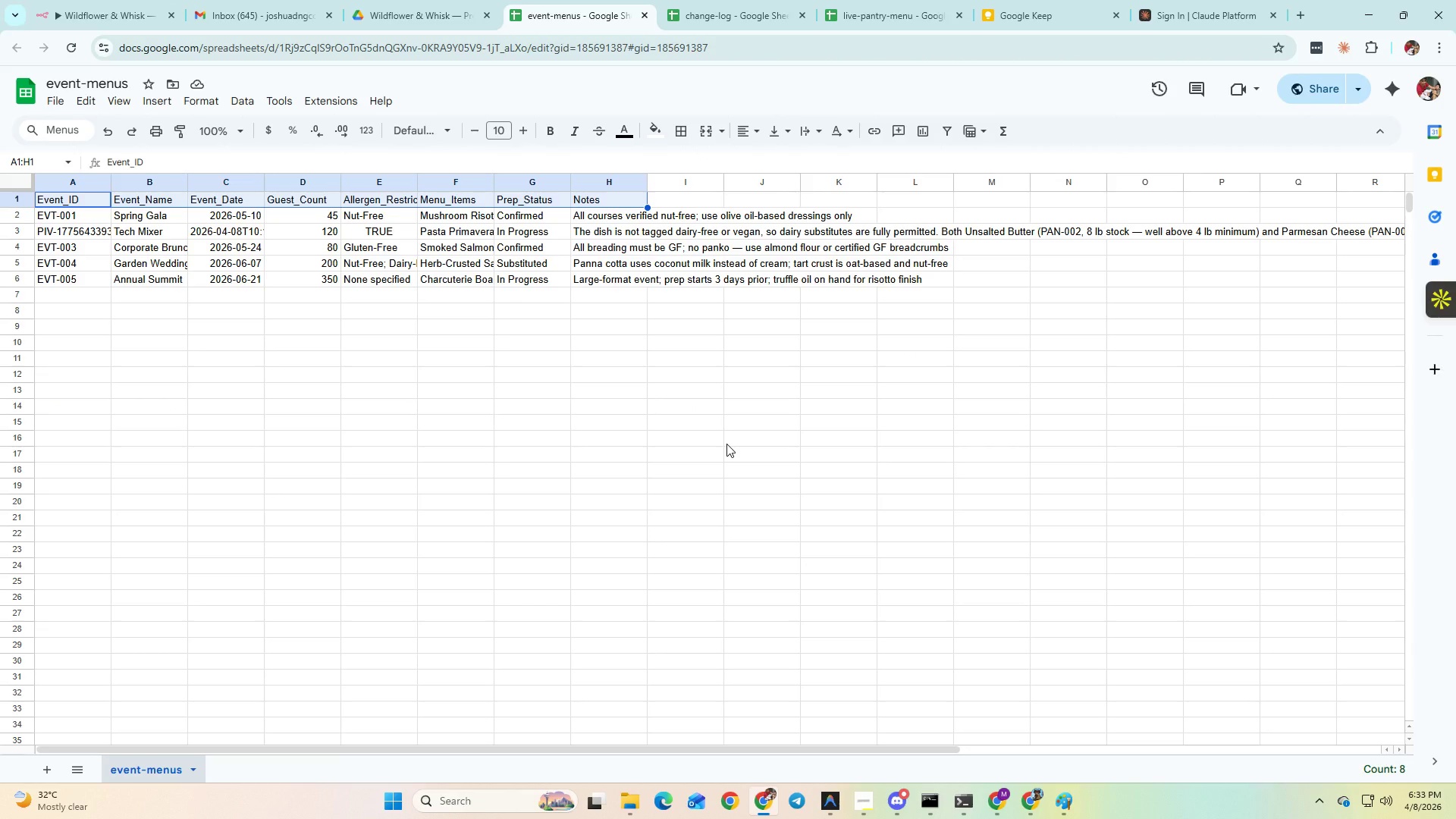 
wait(21.75)
 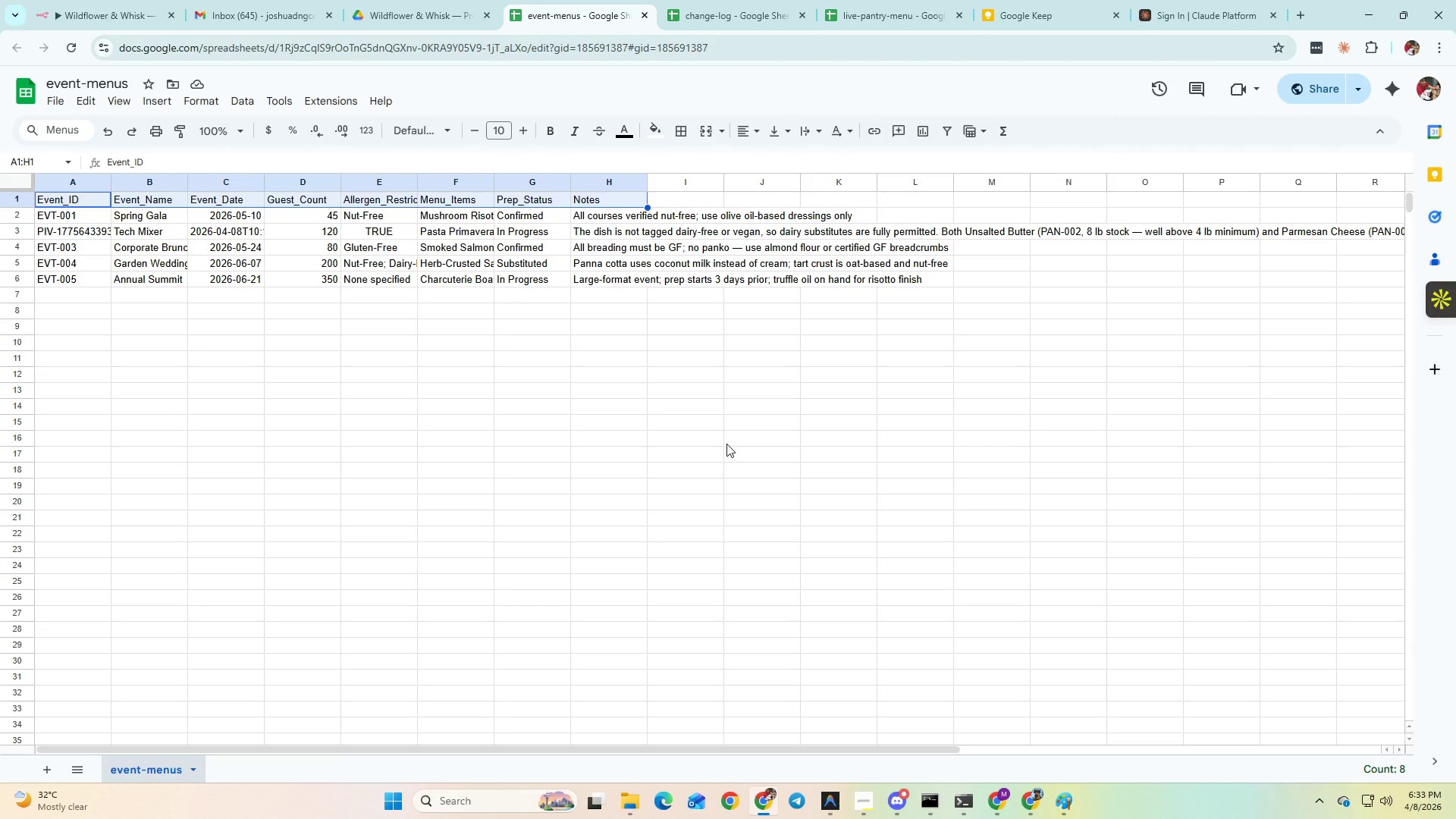 
left_click([683, 403])
 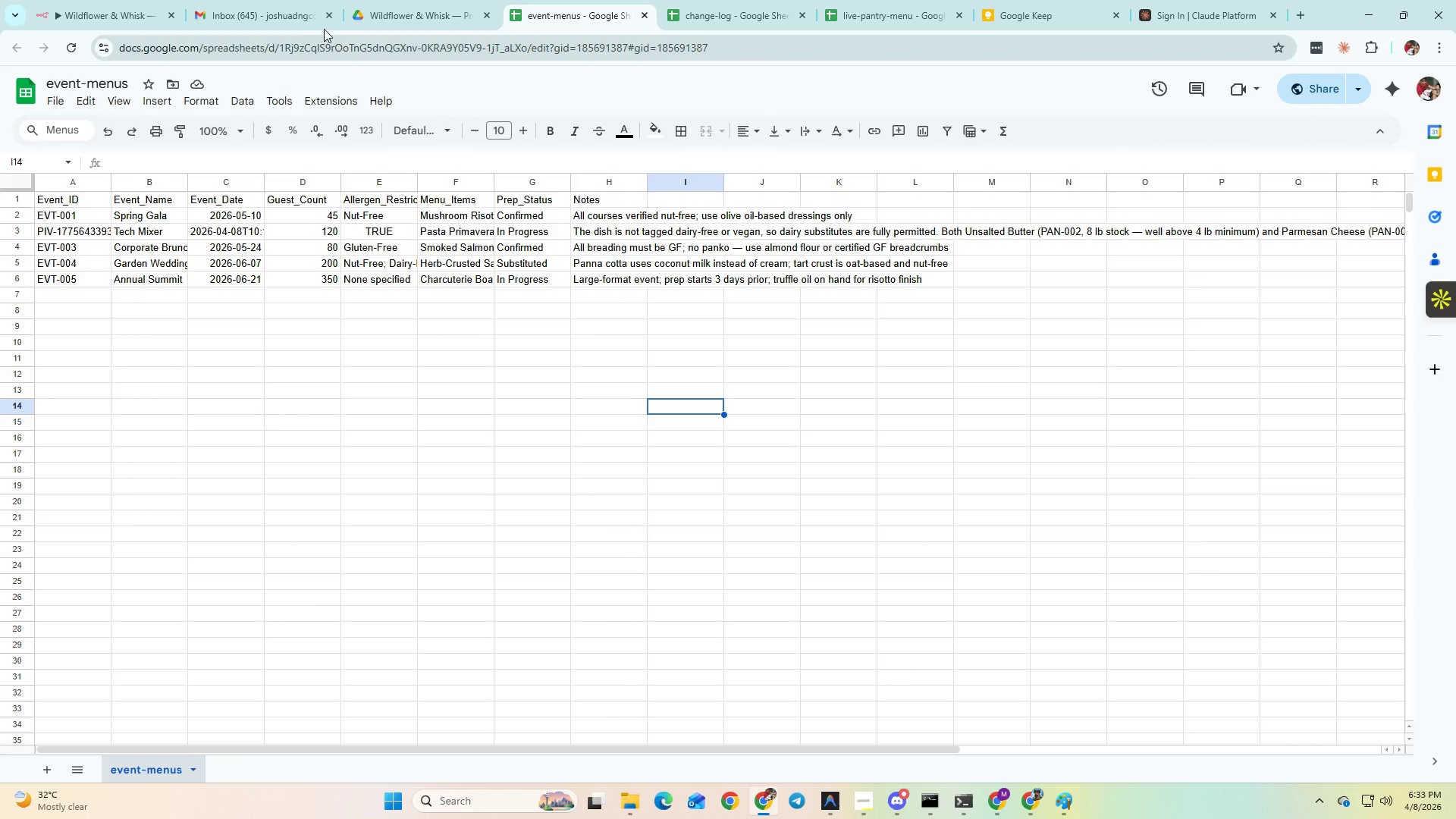 
left_click([119, 0])
 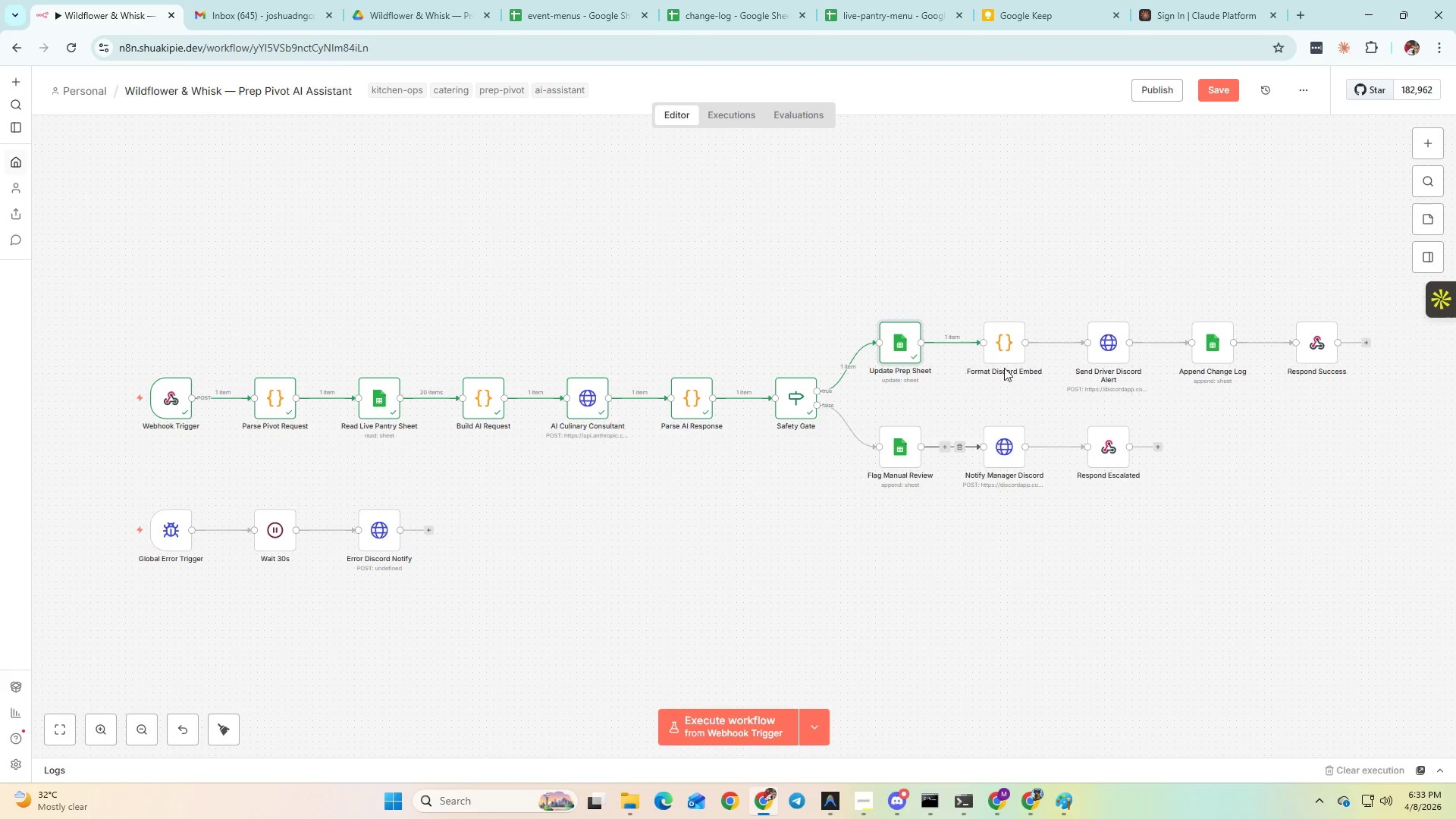 
double_click([1008, 359])
 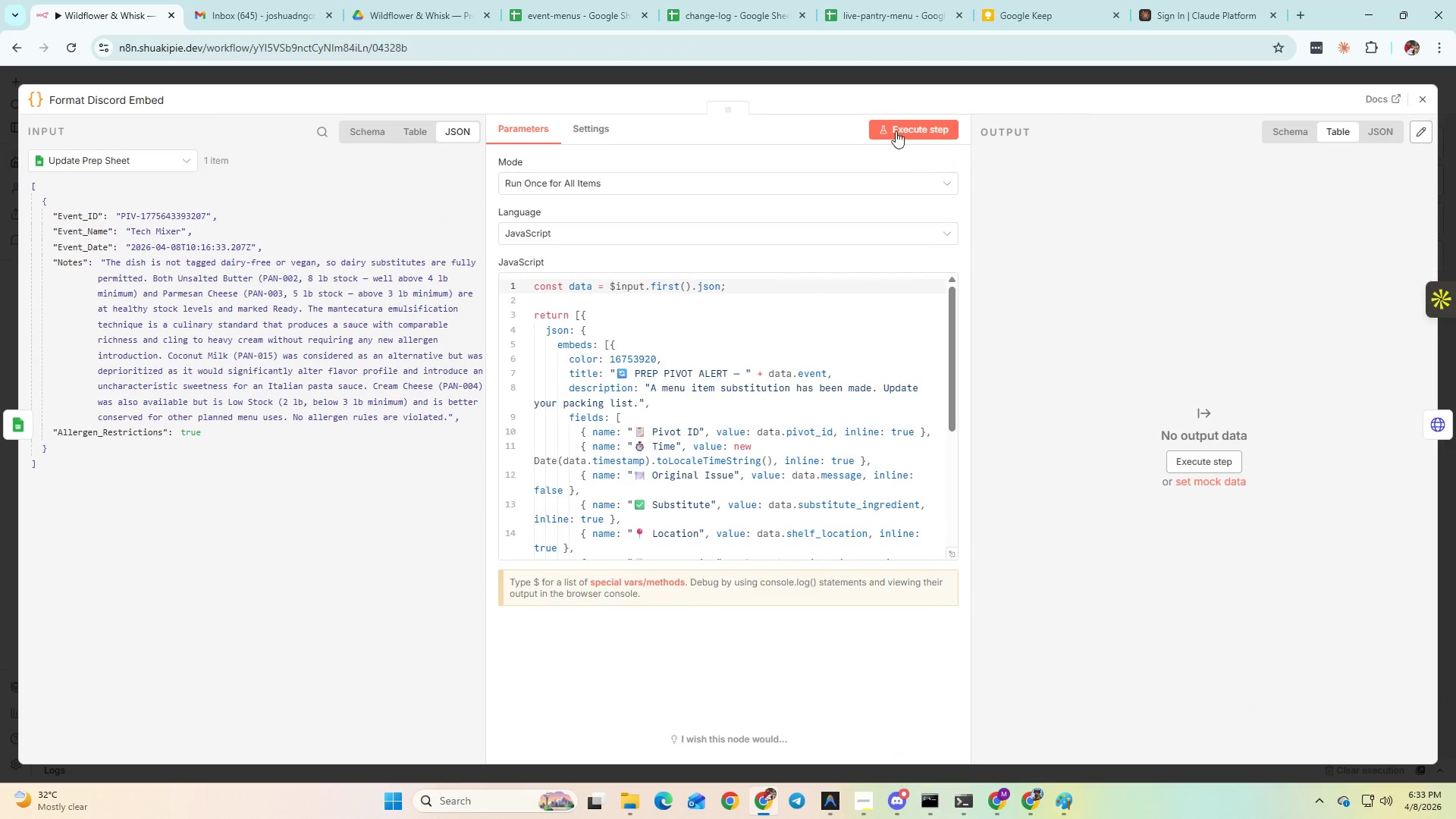 
left_click([904, 124])
 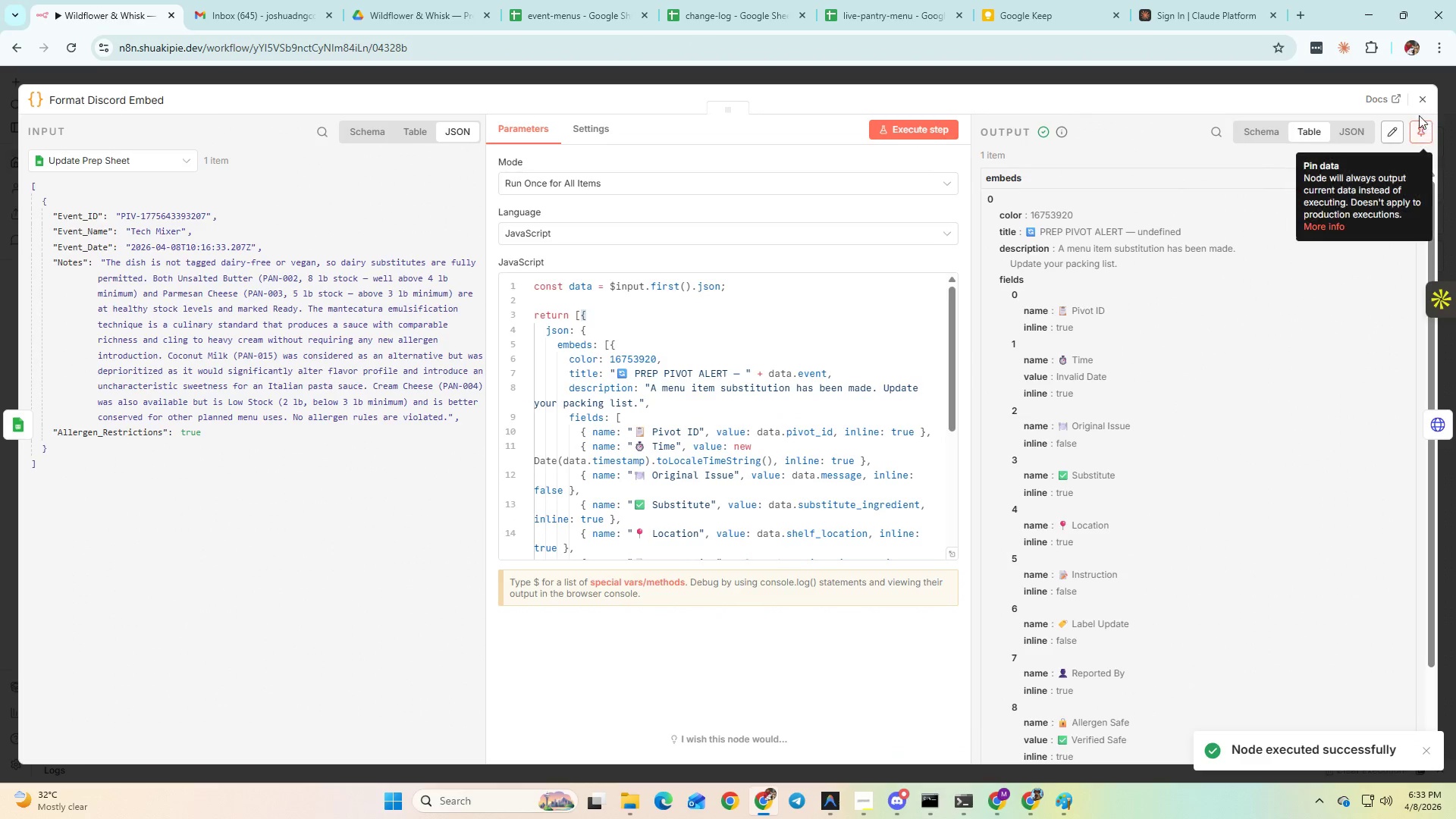 
left_click([1420, 104])
 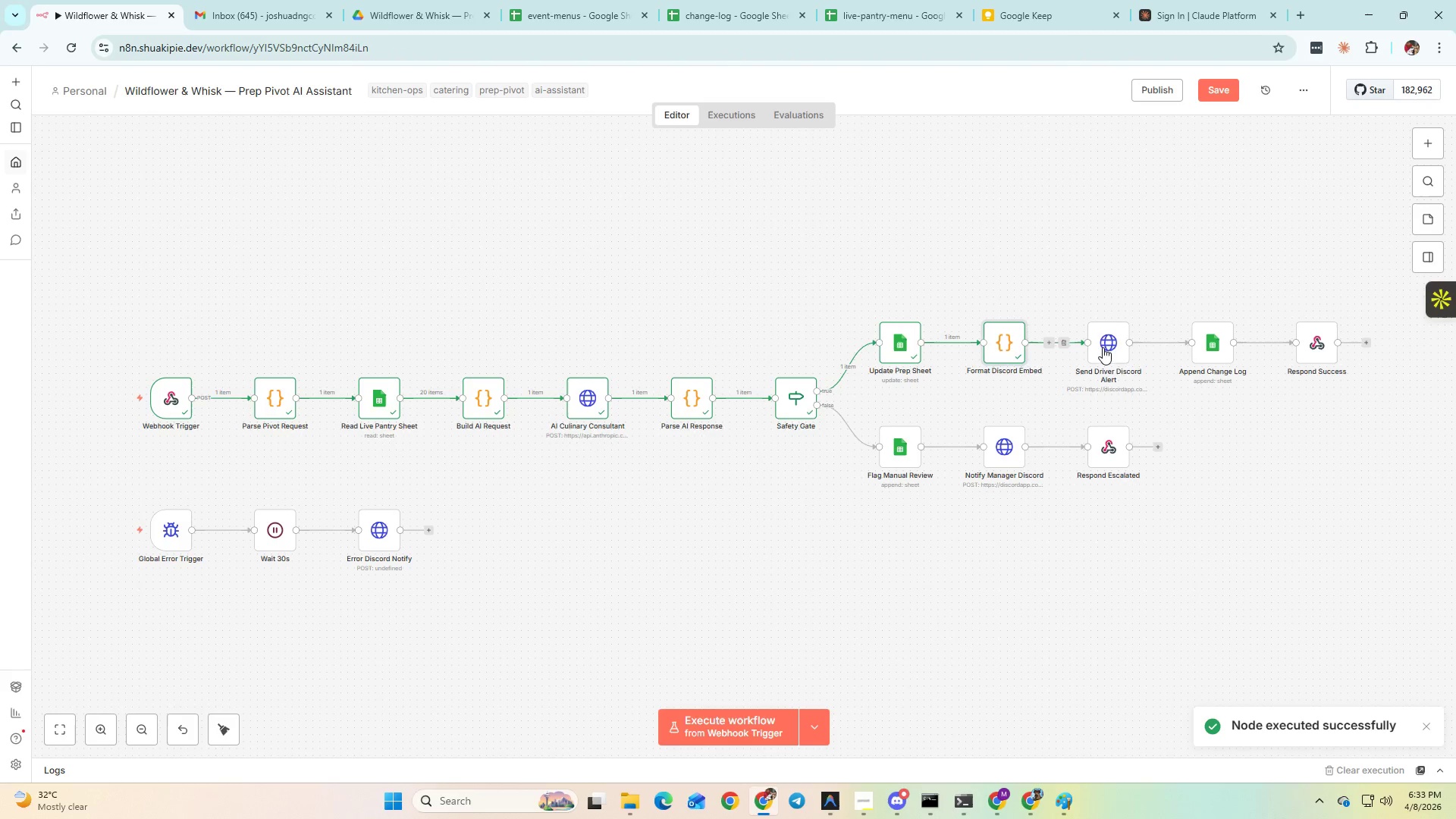 
double_click([1112, 345])
 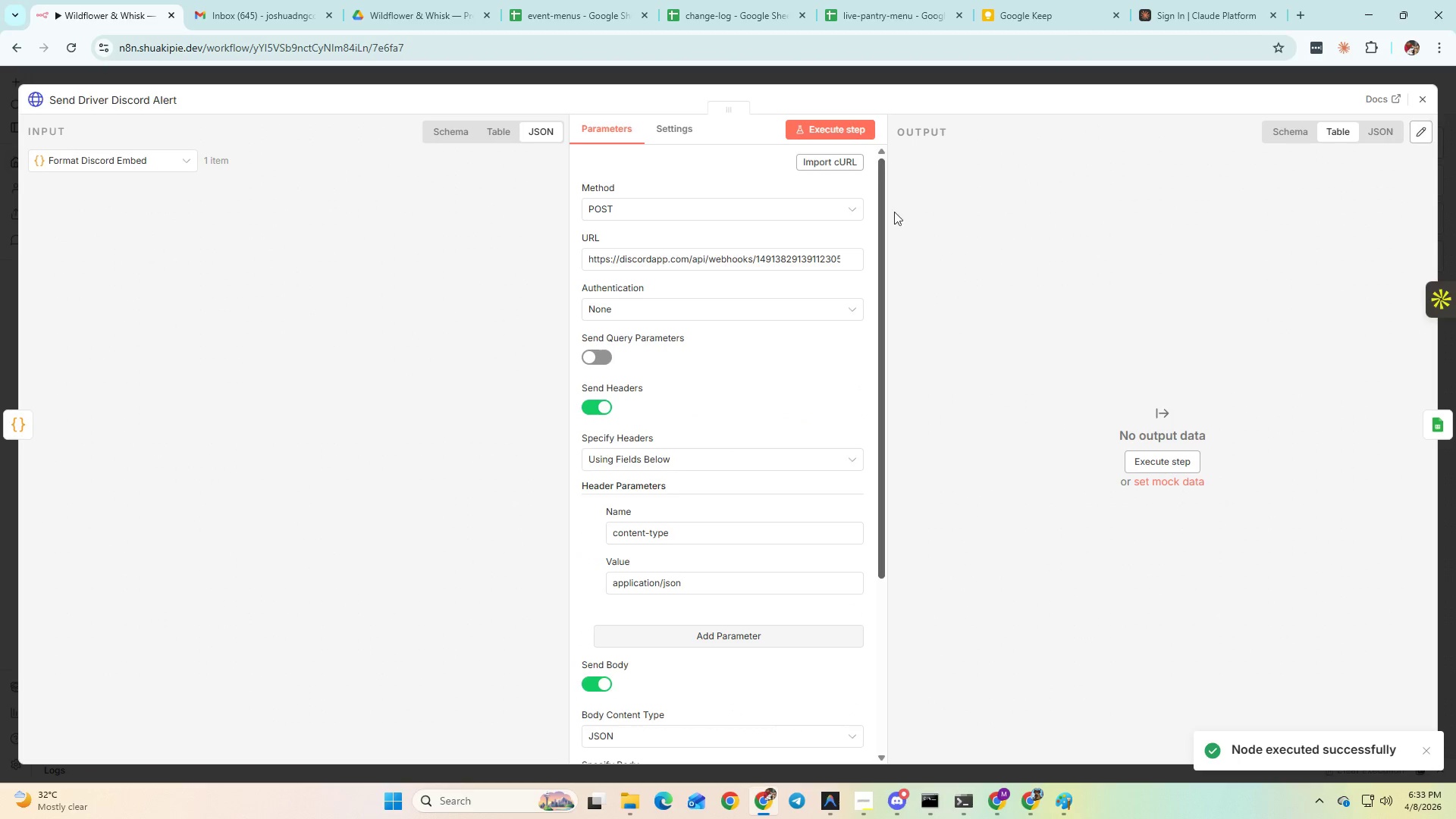 
left_click([845, 130])
 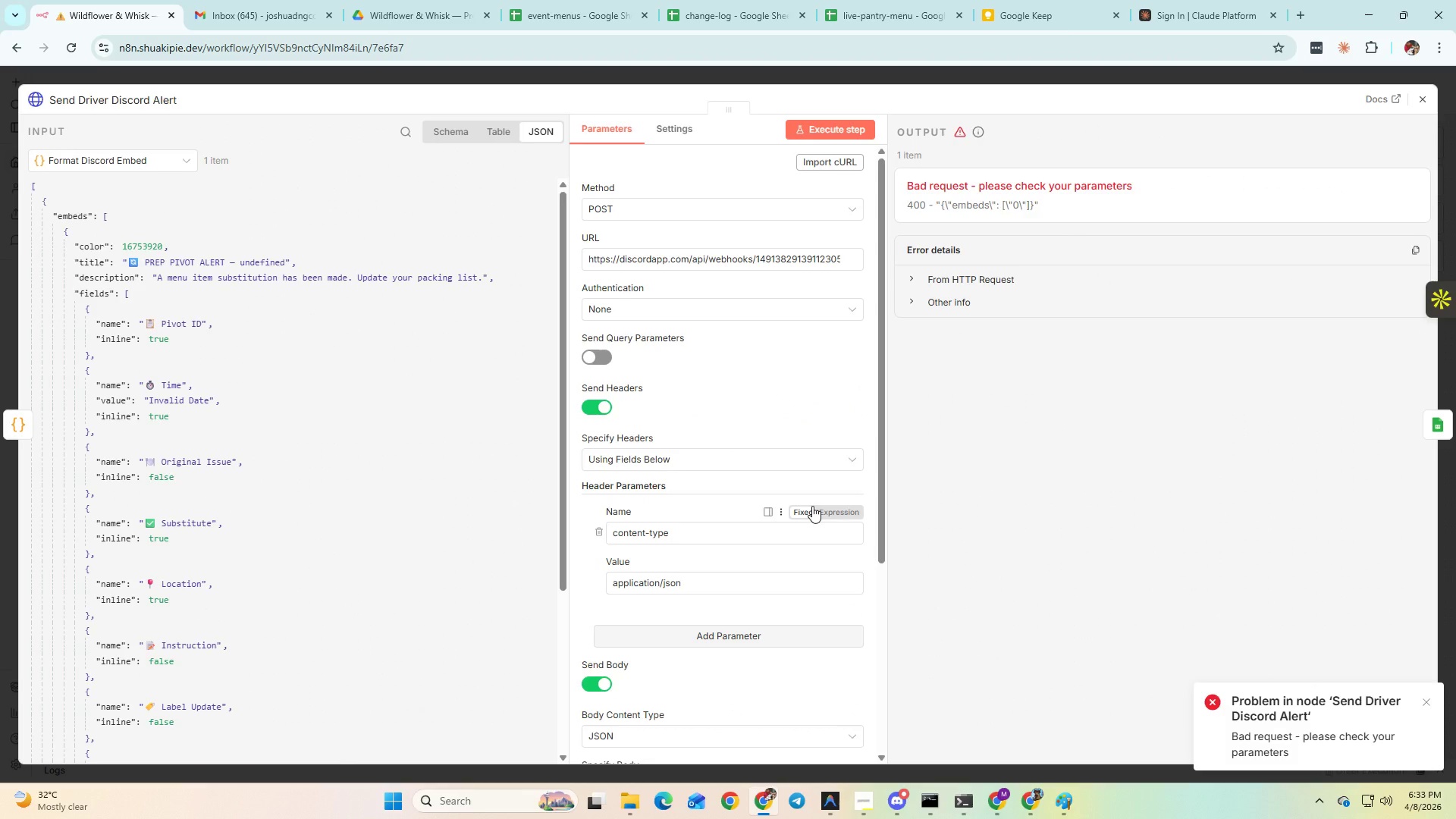 
wait(5.41)
 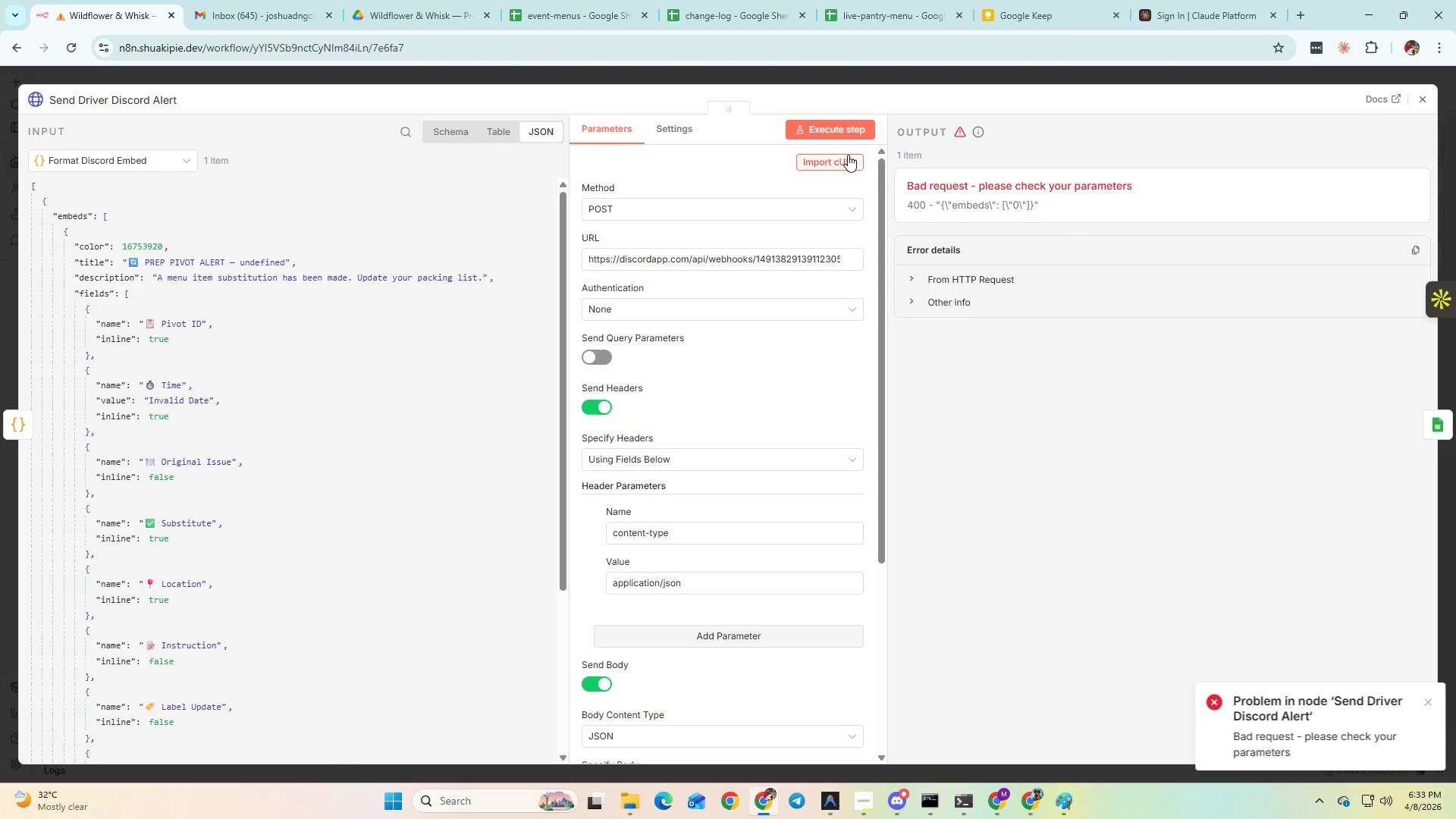 
scroll: coordinate [811, 504], scroll_direction: down, amount: 8.0
 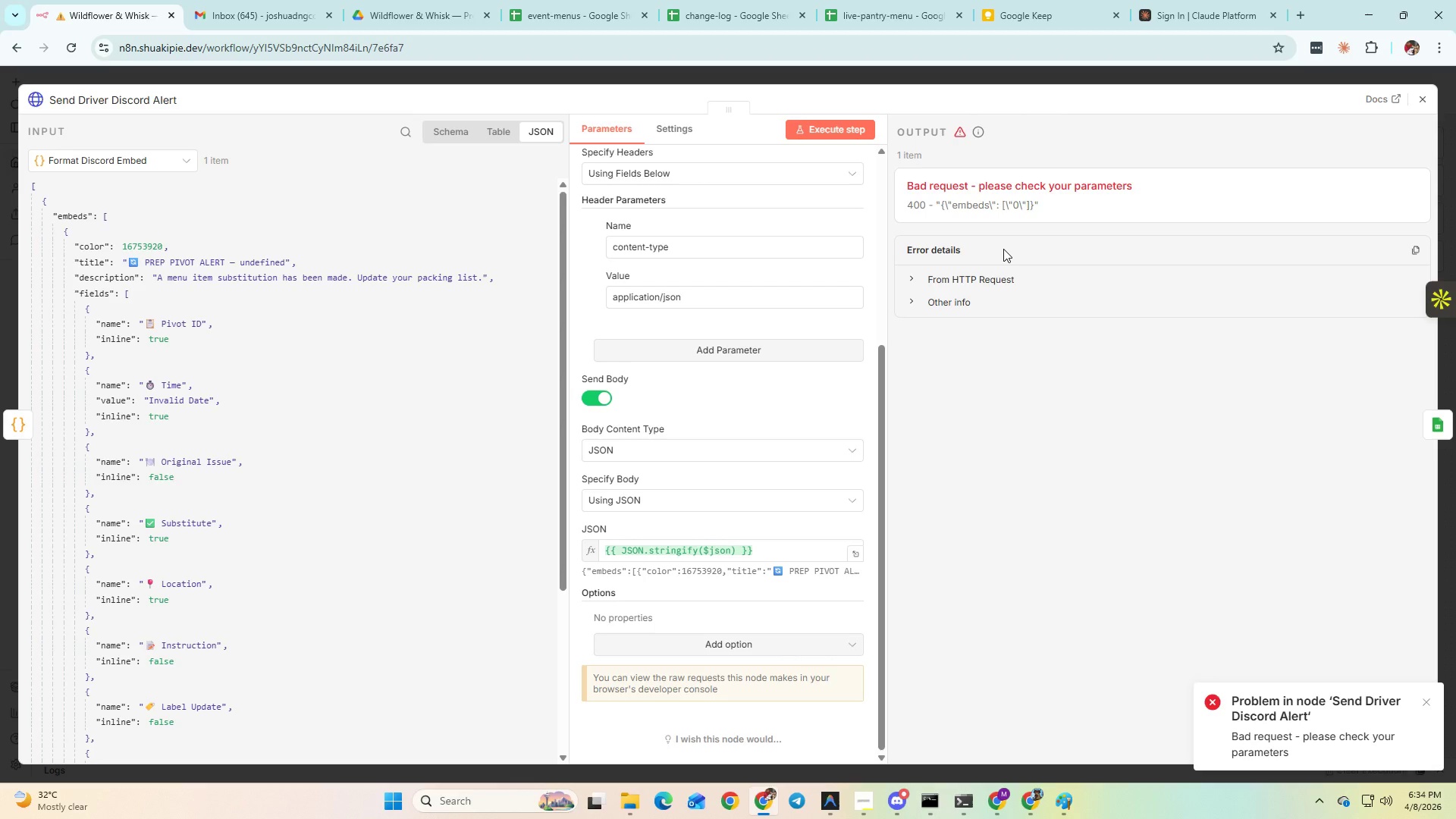 
scroll: coordinate [832, 347], scroll_direction: up, amount: 6.0
 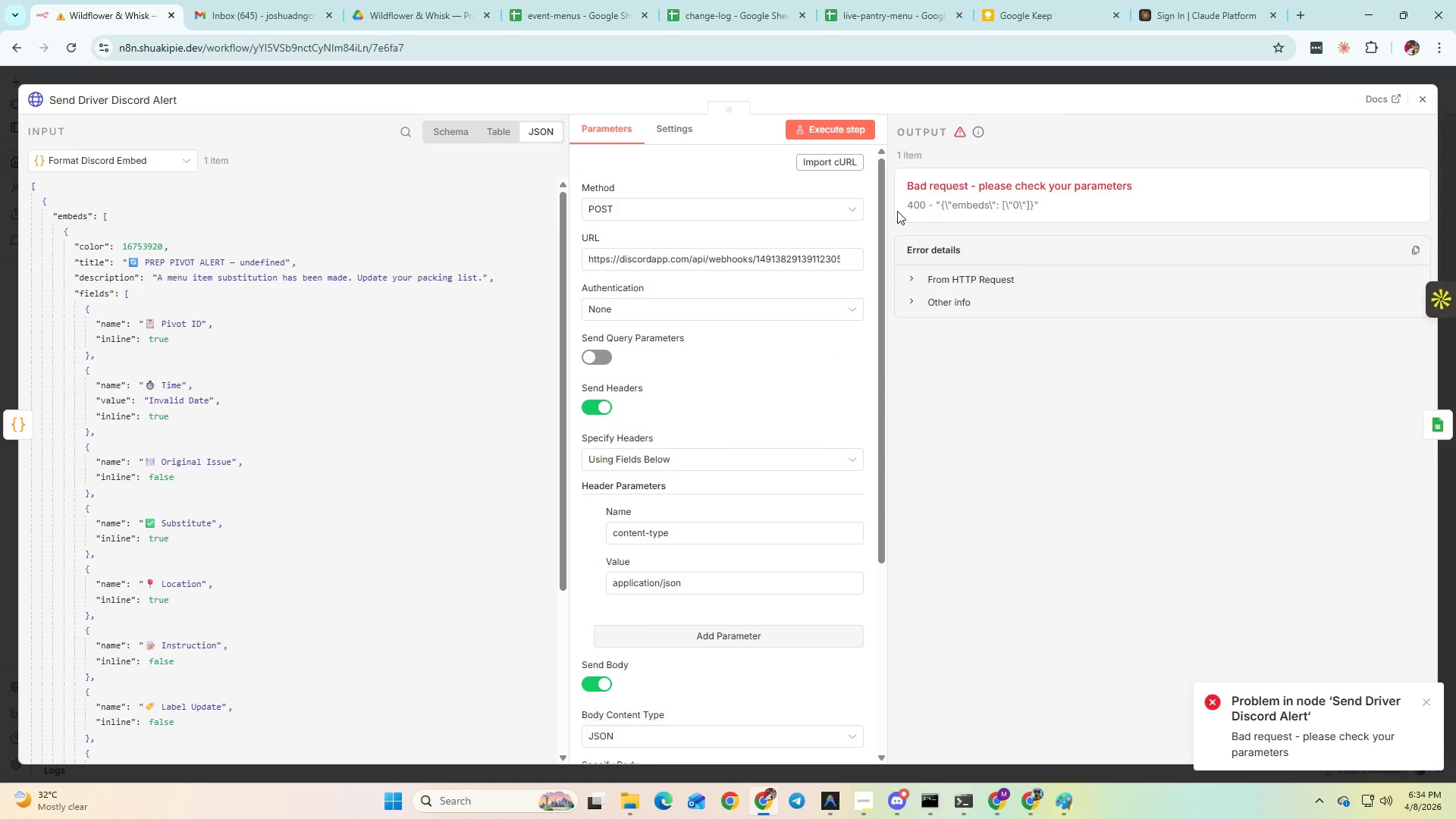 
wait(6.6)
 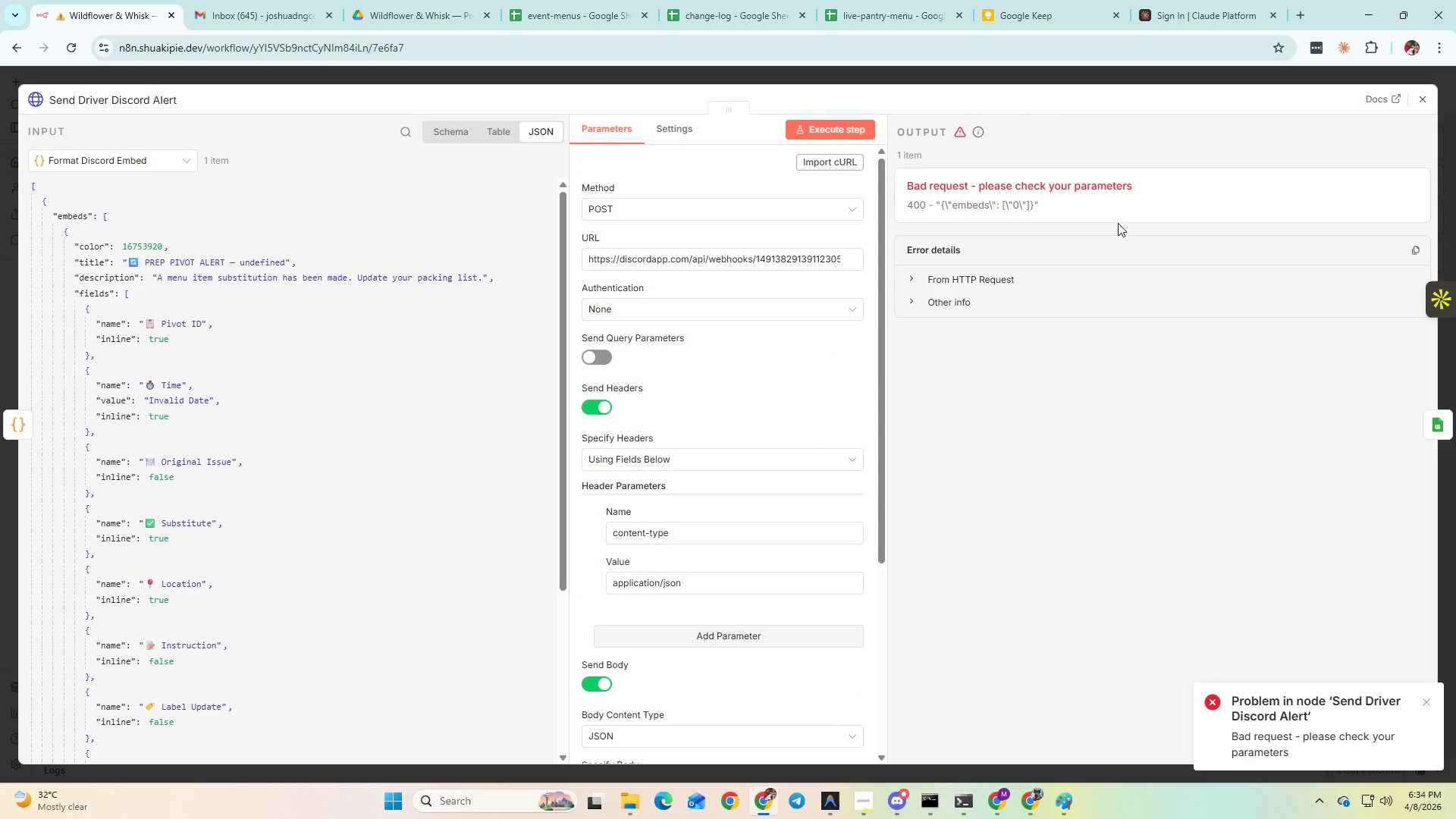 
left_click([885, 802])
 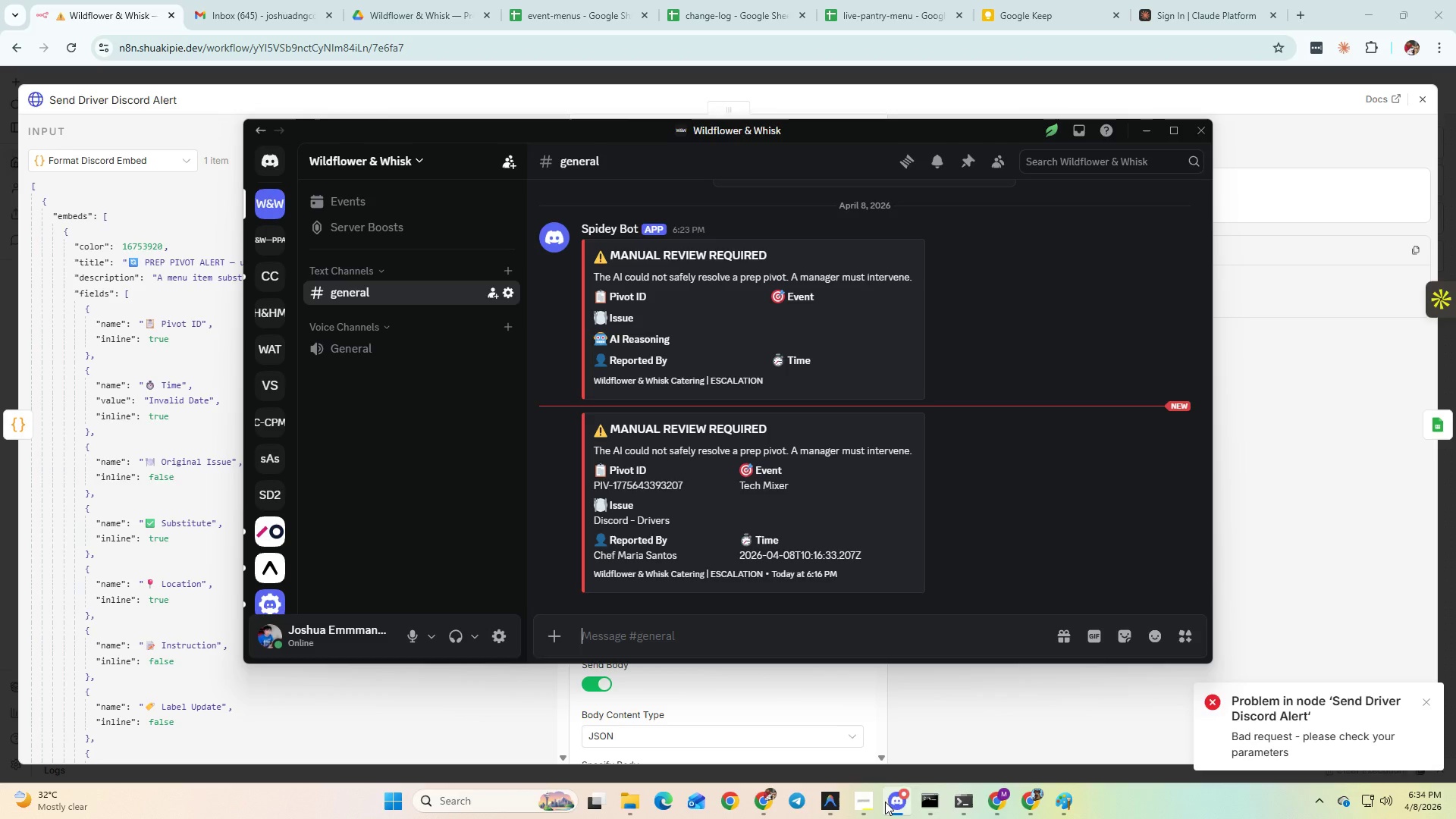 
left_click([885, 802])
 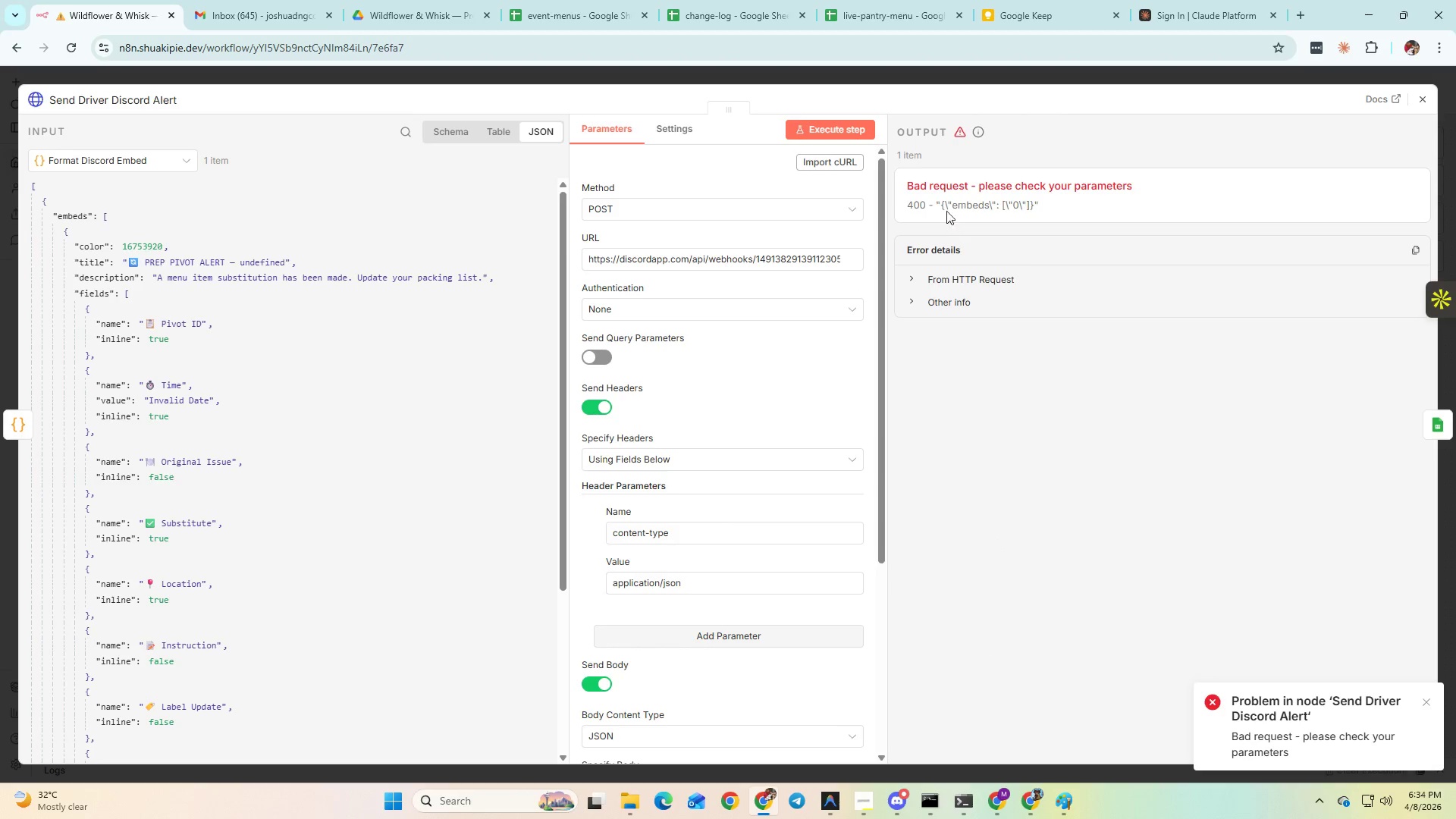 
left_click_drag(start_coordinate=[904, 187], to_coordinate=[1085, 218])
 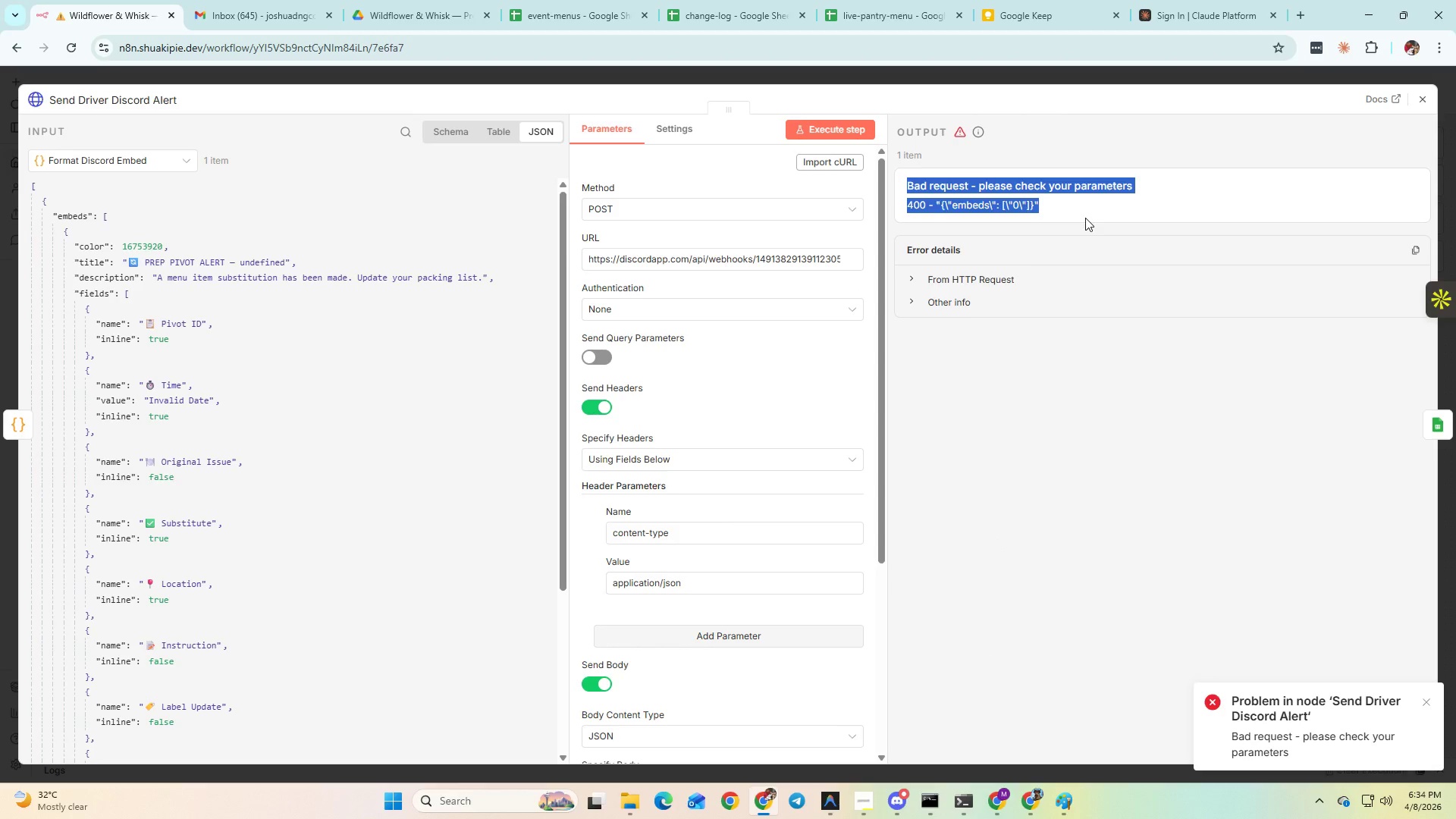 
key(Control+C)
 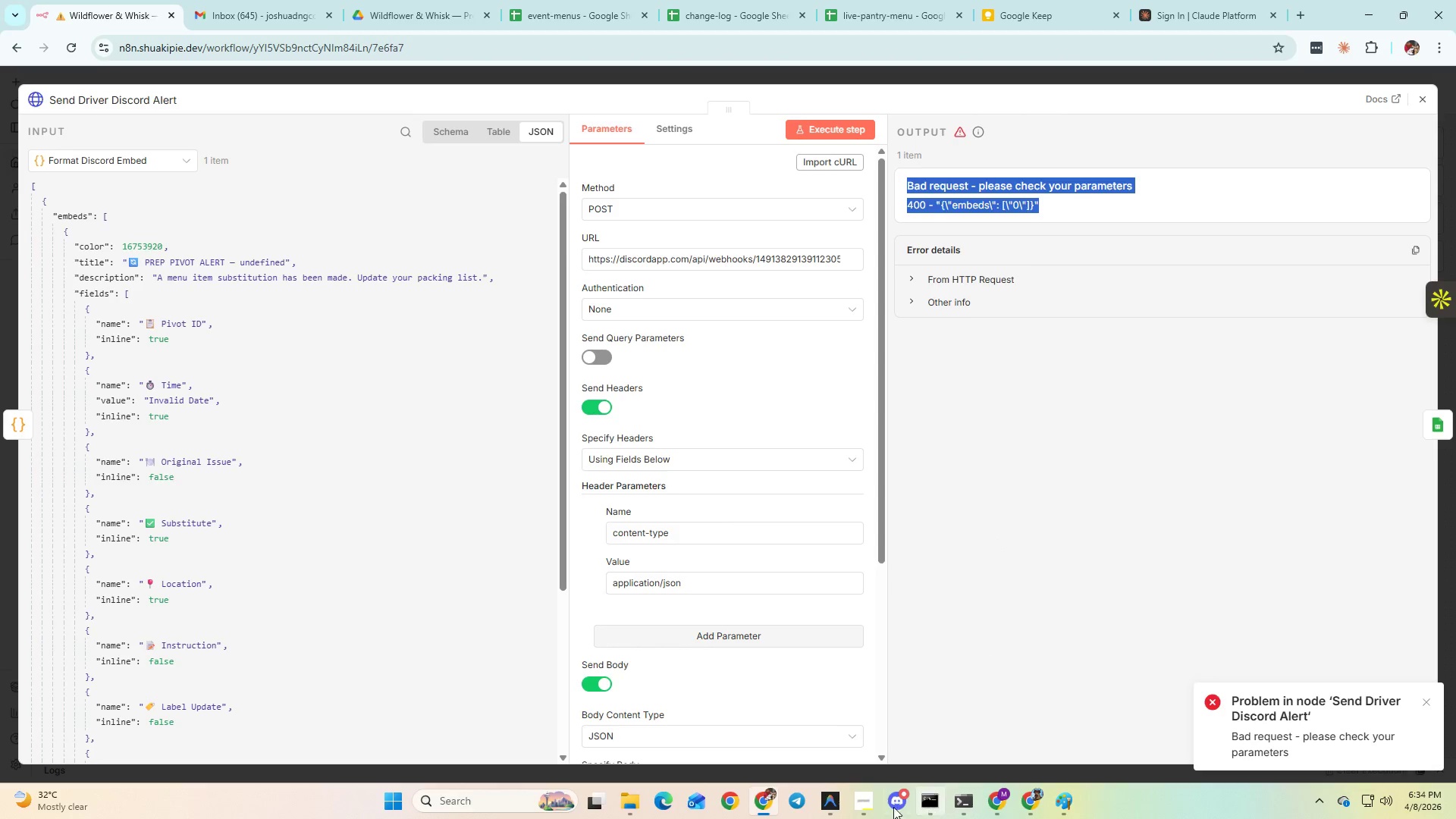 
left_click([824, 801])
 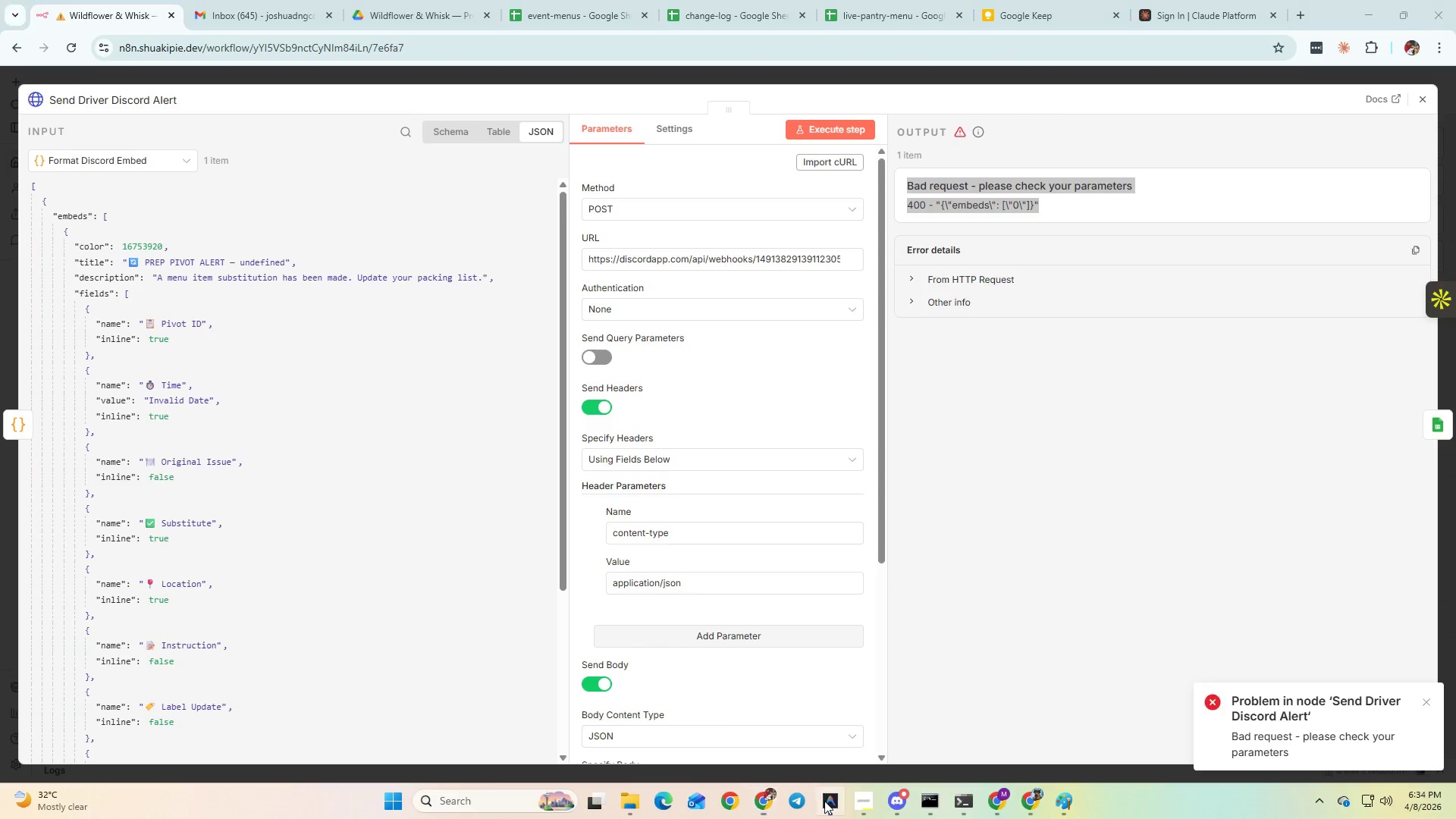 
key(Control+A)
 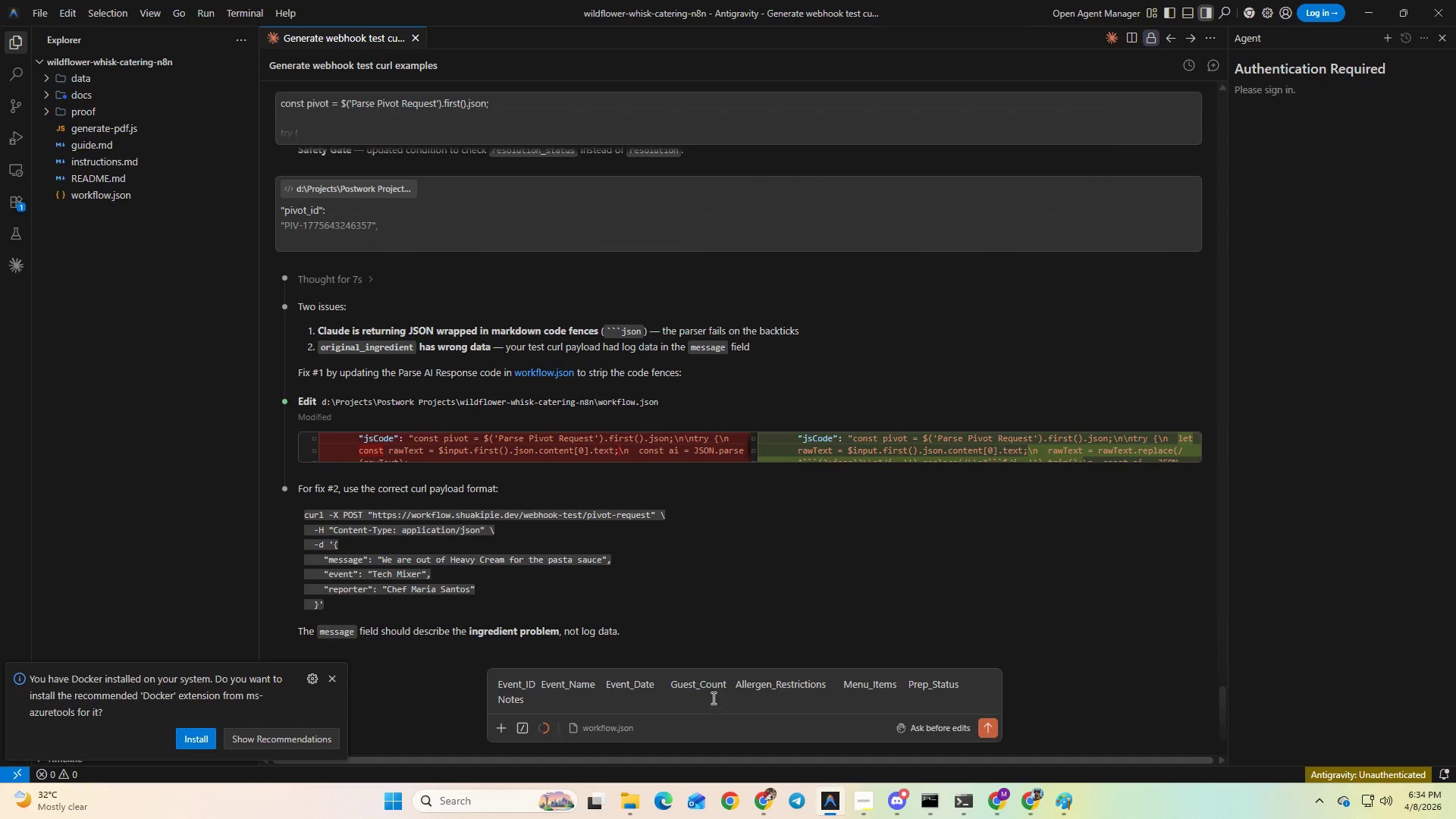 
left_click([711, 695])
 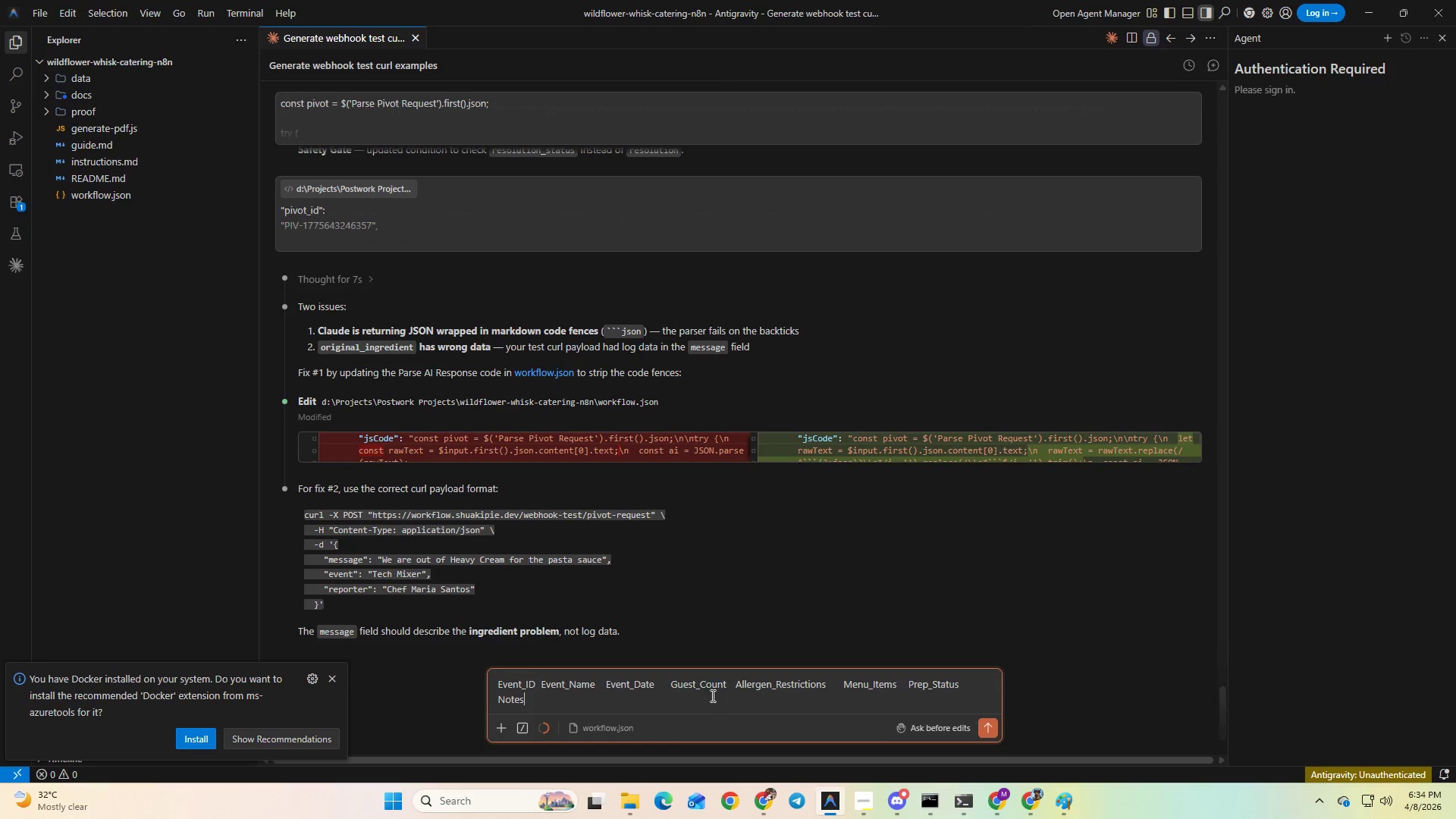 
key(Control+A)
 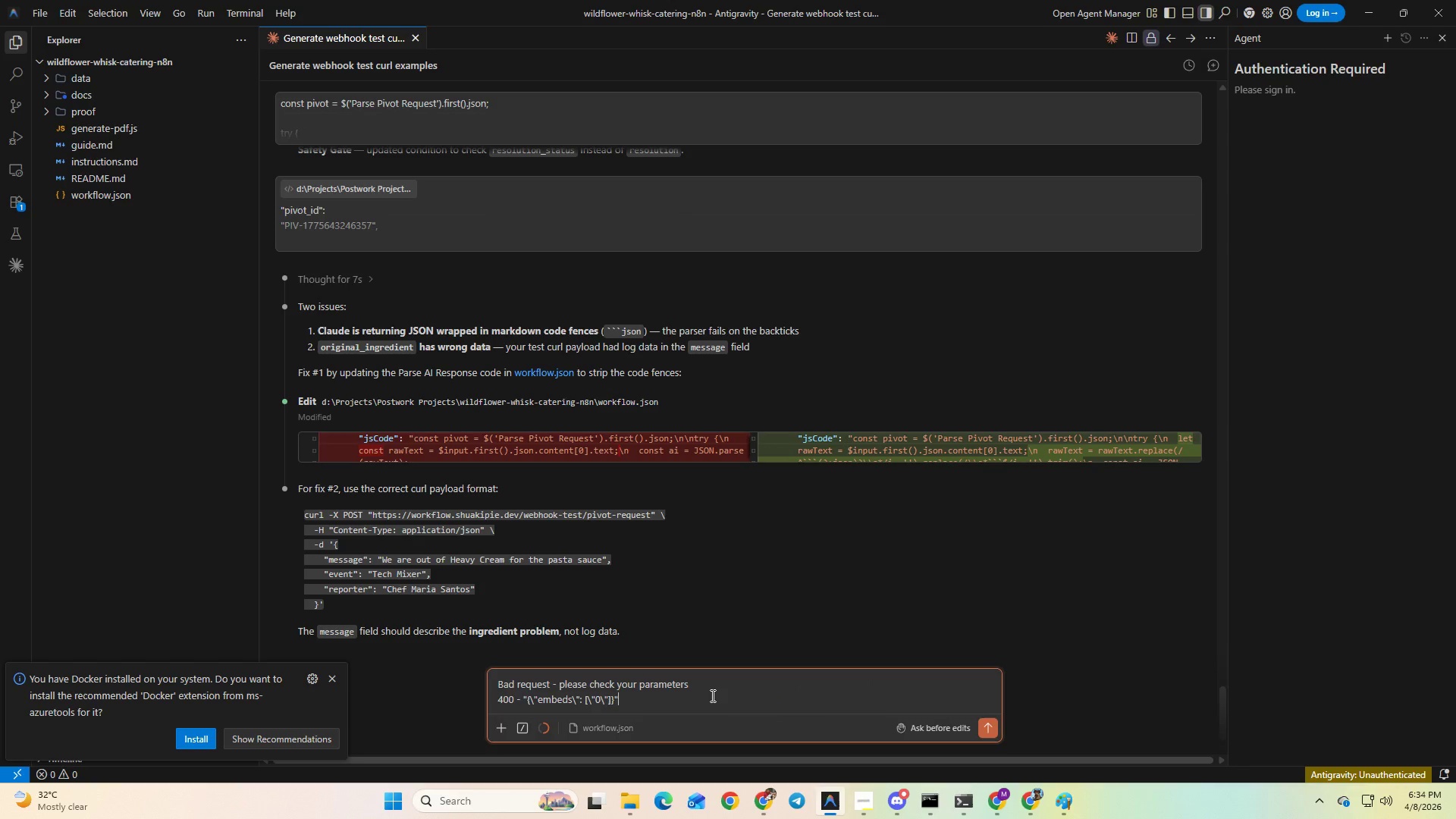 
key(Control+V)
 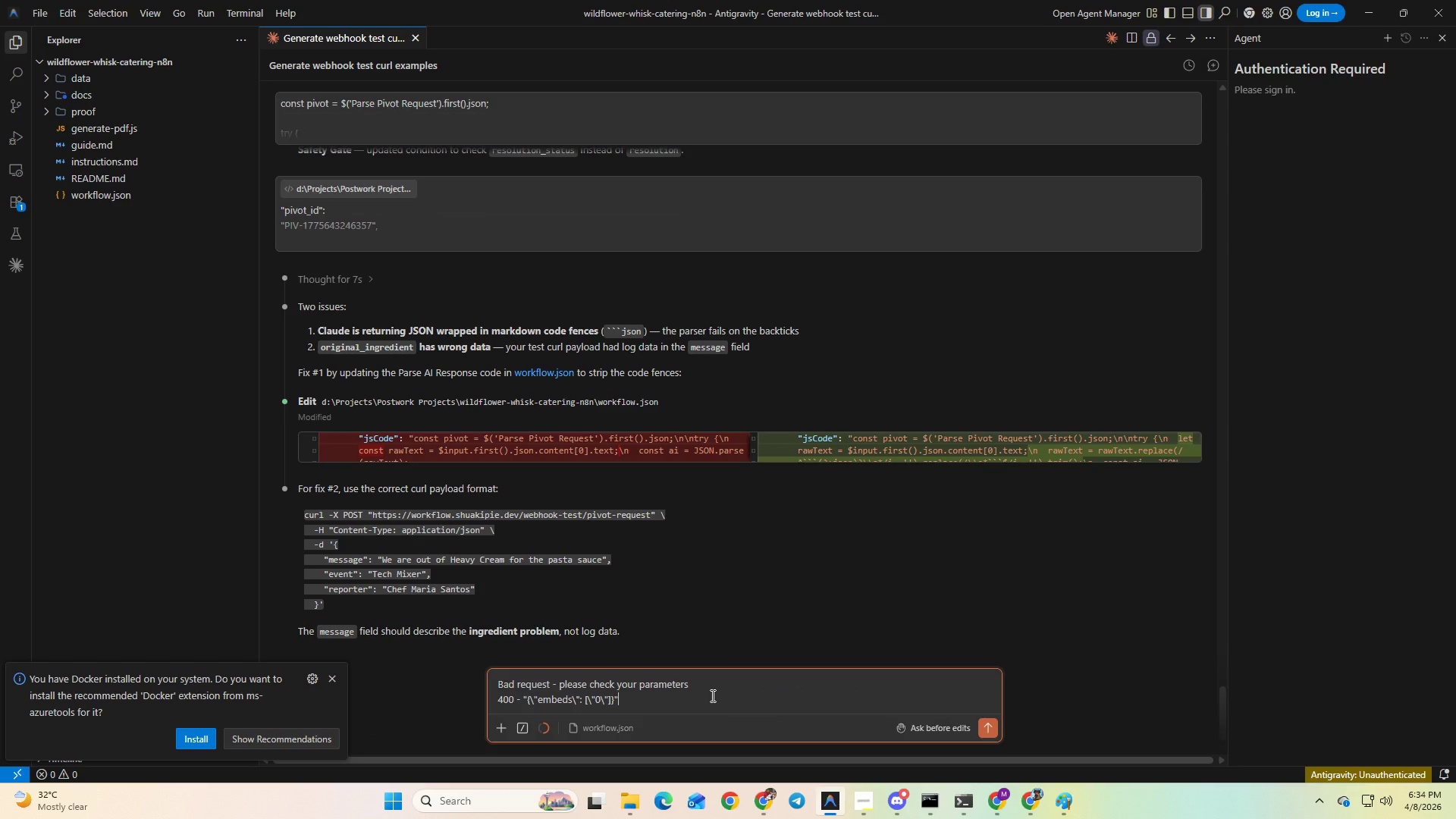 
type( error )
 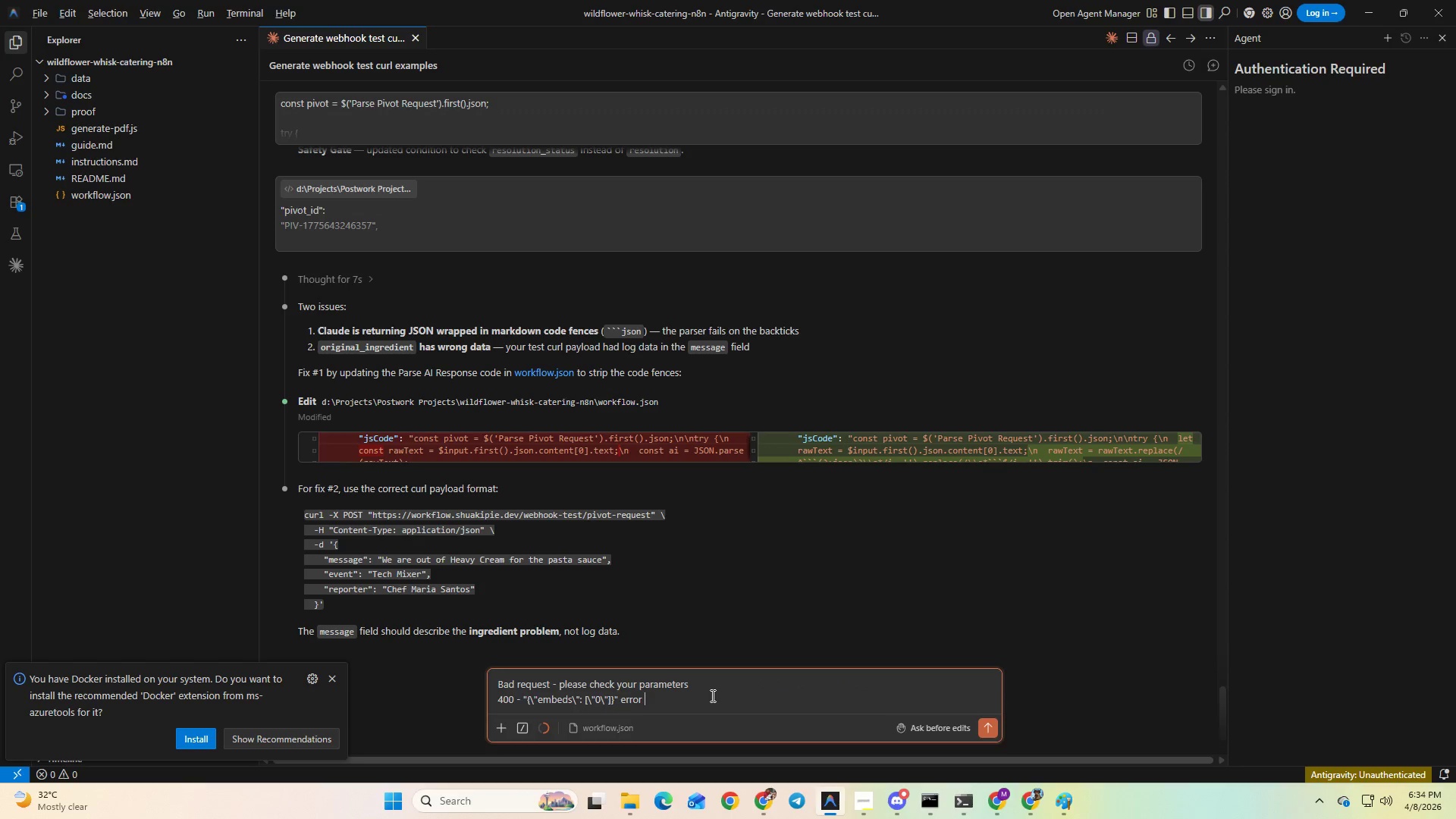 
key(Alt+AltLeft)
 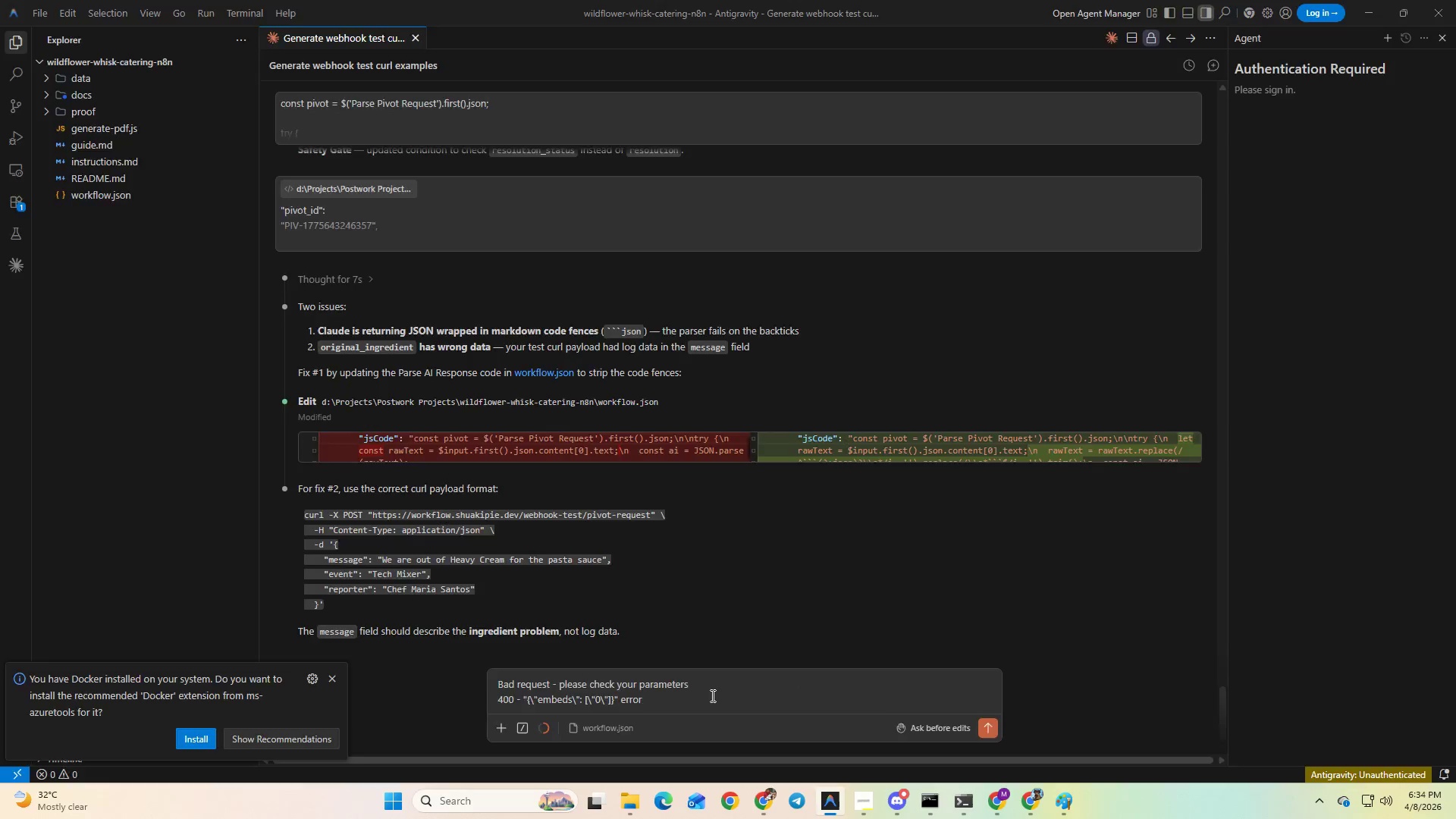 
key(Alt+Tab)
 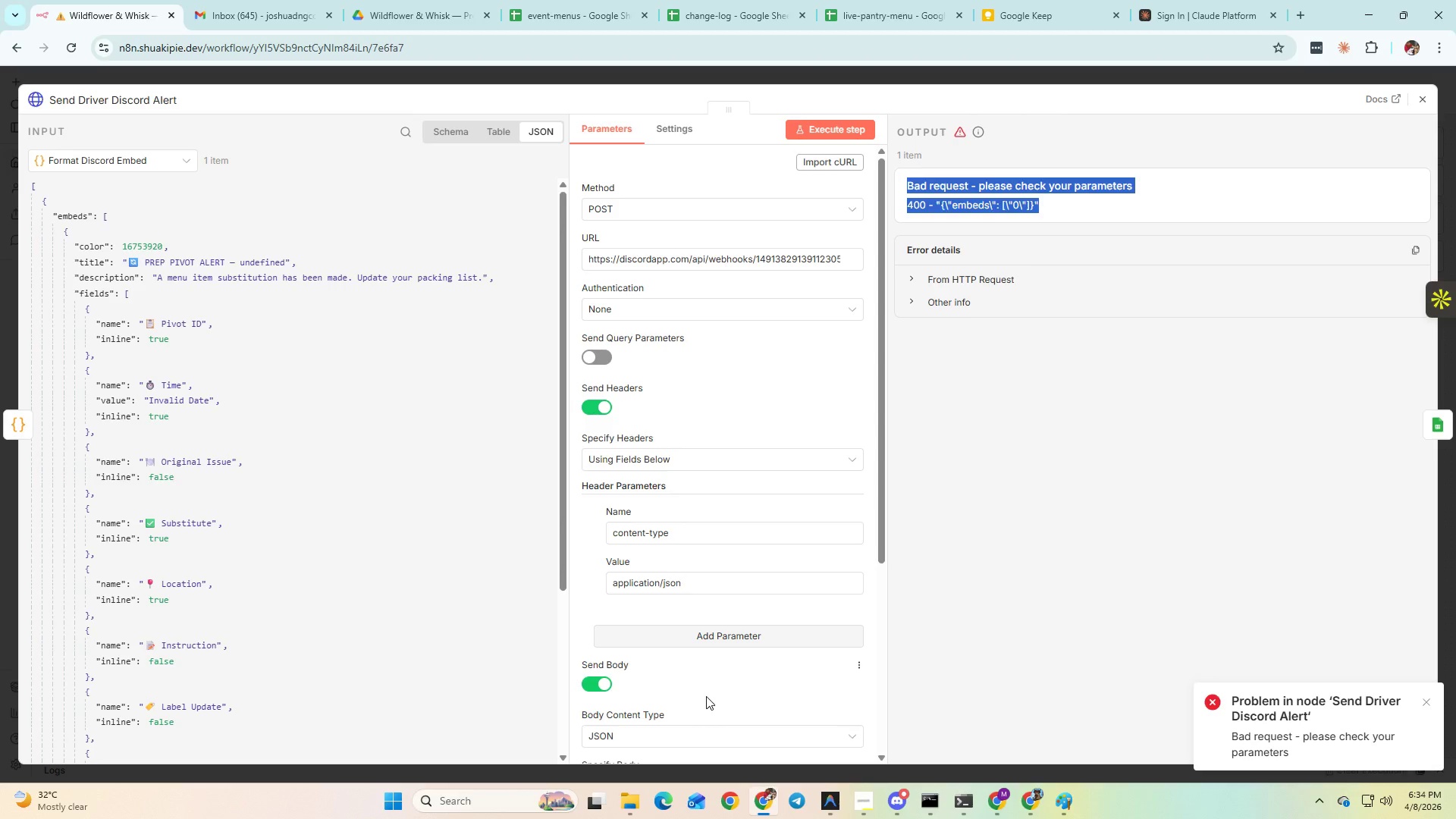 
key(Meta+Shift+S)
 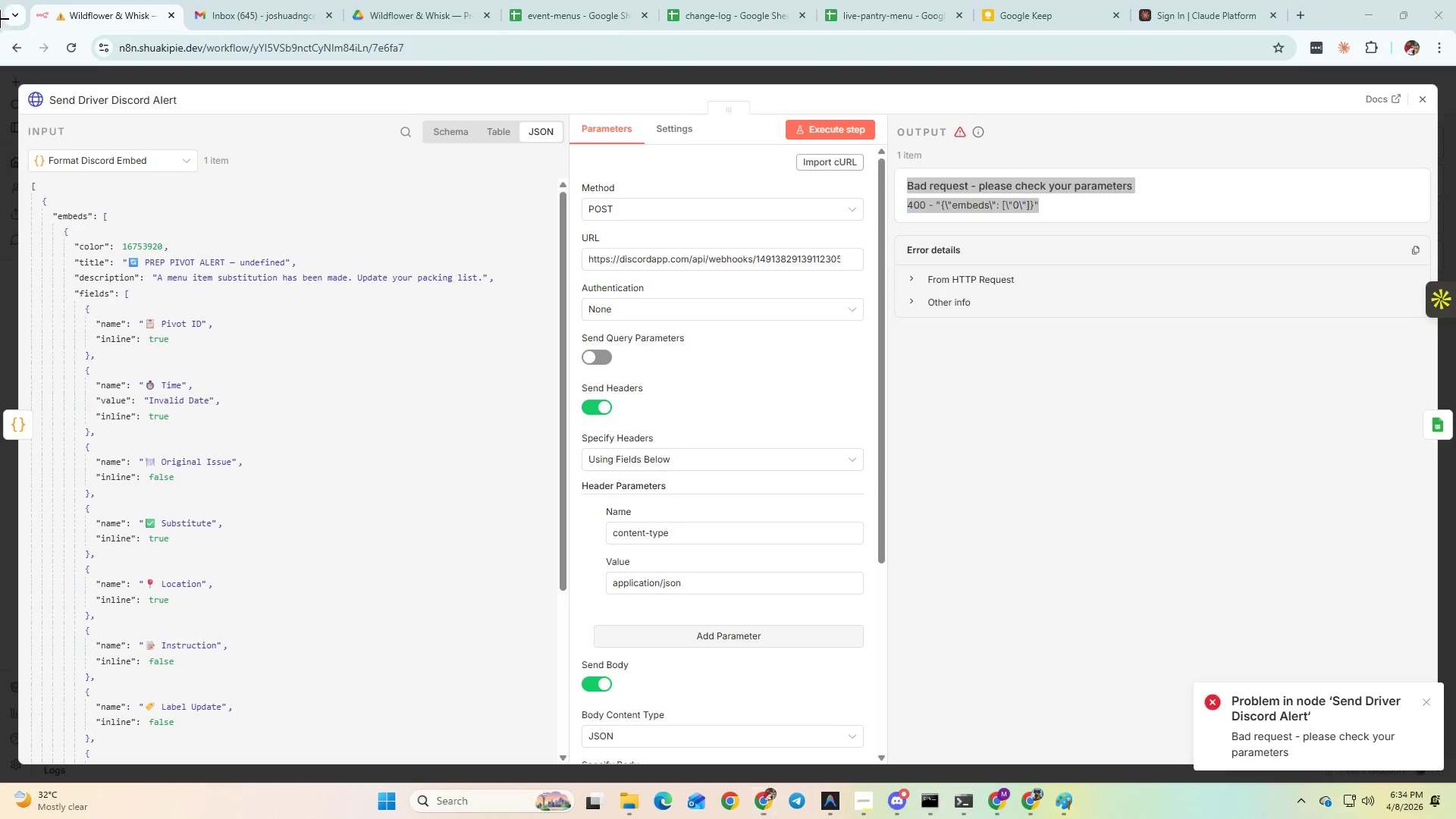 
left_click_drag(start_coordinate=[3, 30], to_coordinate=[1437, 785])
 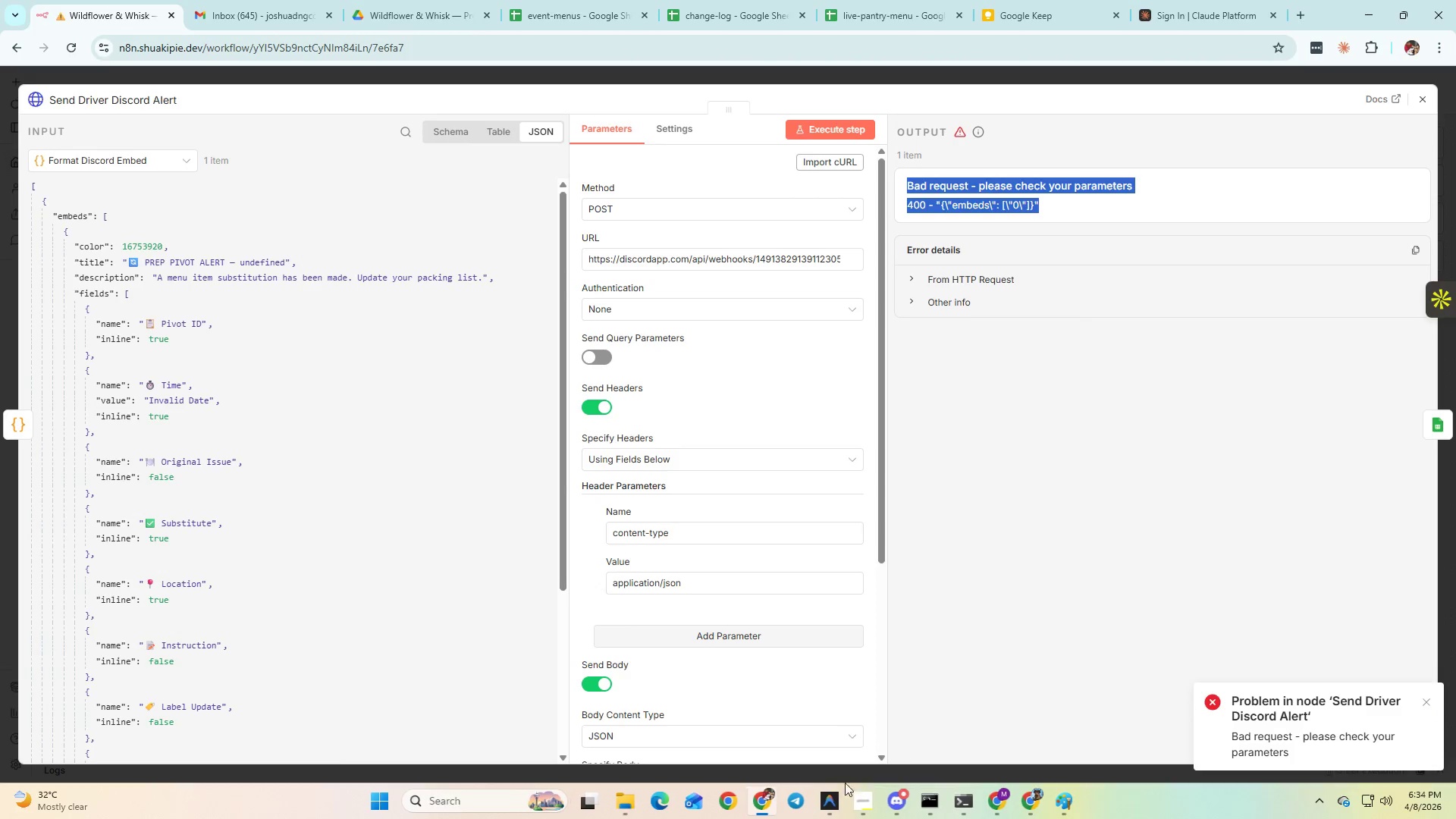 
left_click([835, 799])
 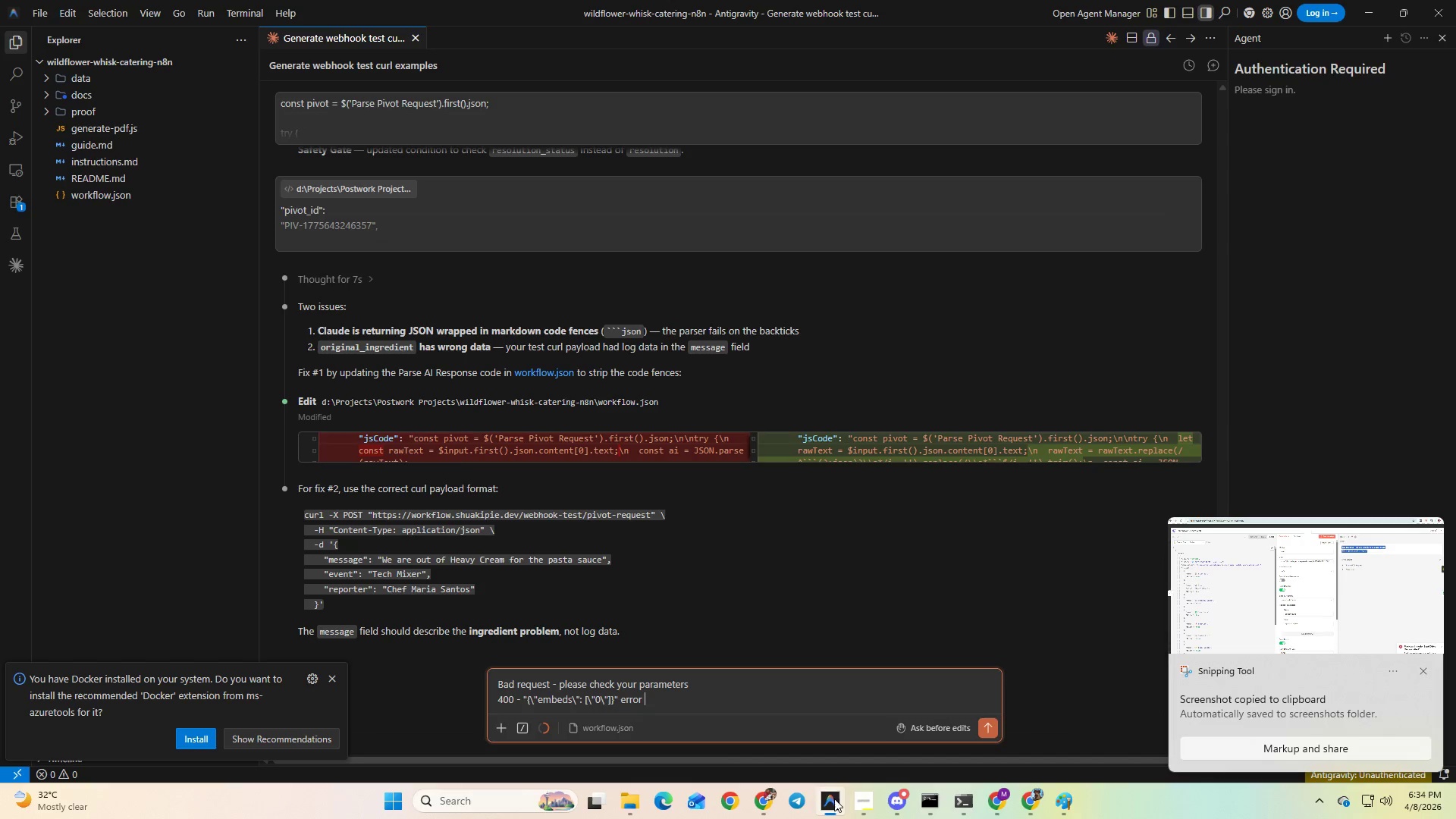 
key(Control+V)
 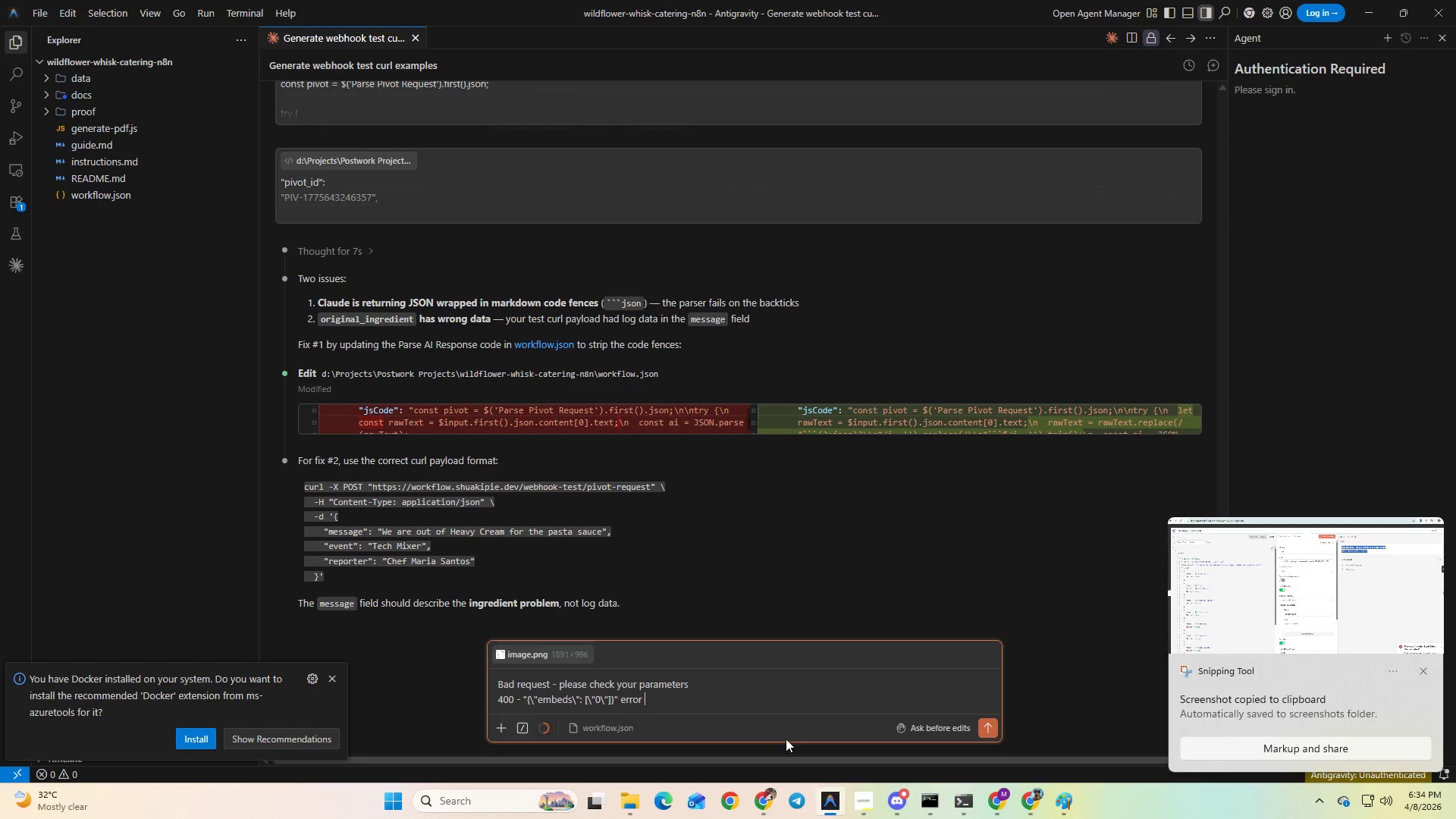 
key(Enter)